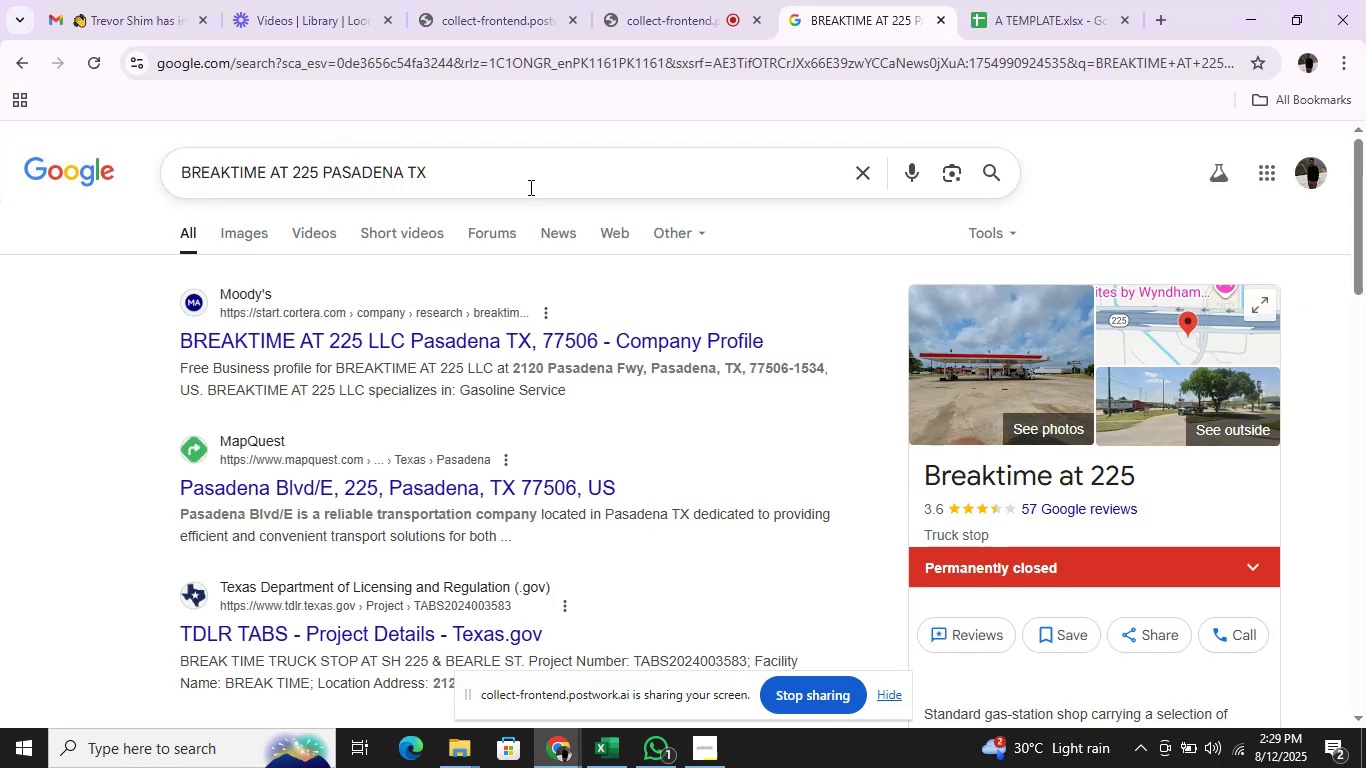 
left_click_drag(start_coordinate=[599, 183], to_coordinate=[640, 192])
 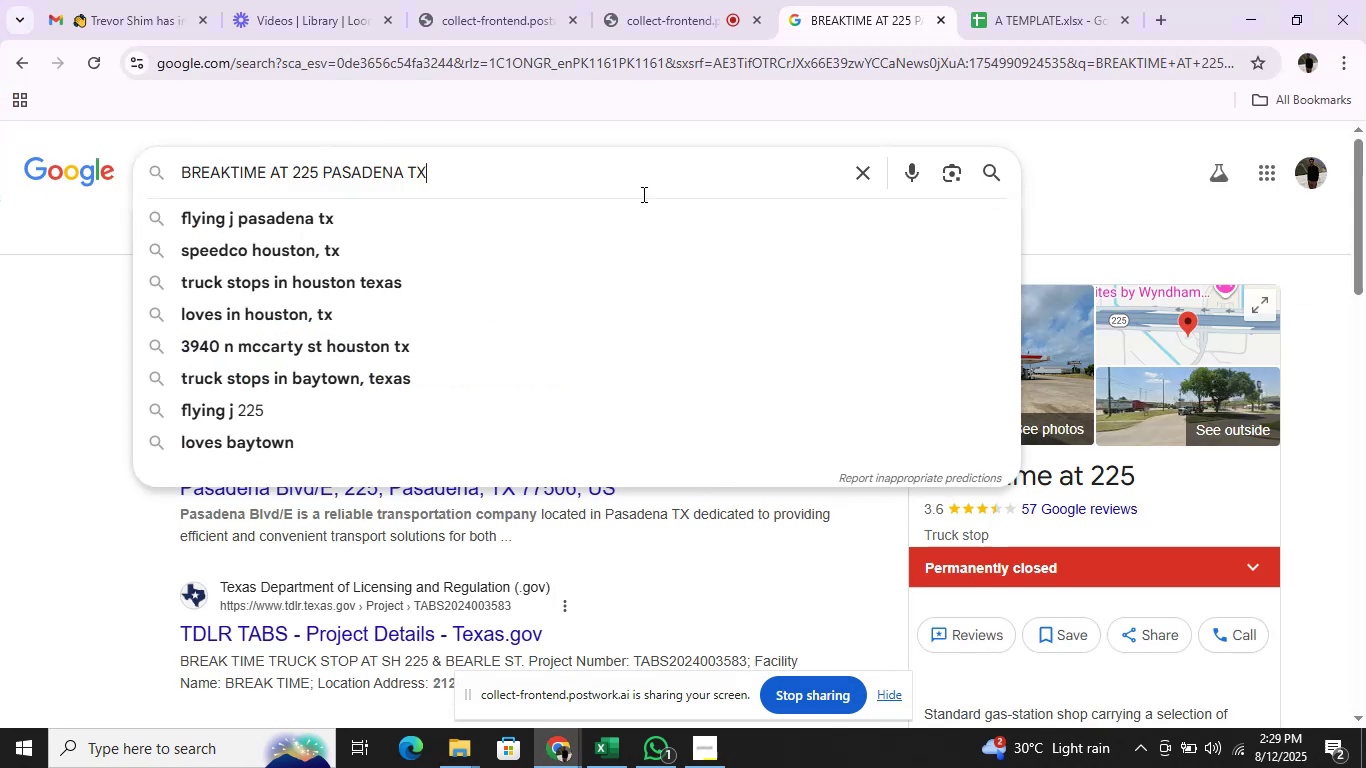 
hold_key(key=Backspace, duration=1.5)
 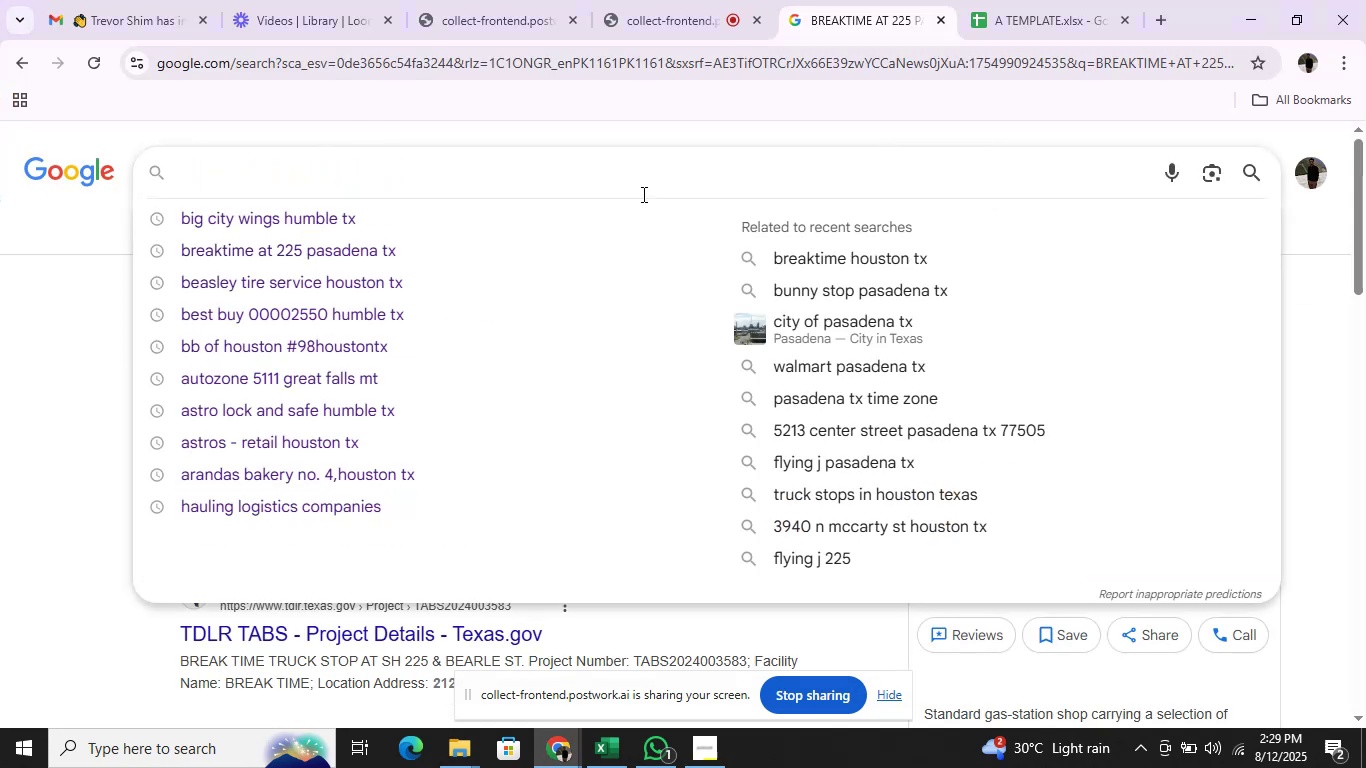 
hold_key(key=Backspace, duration=0.32)
 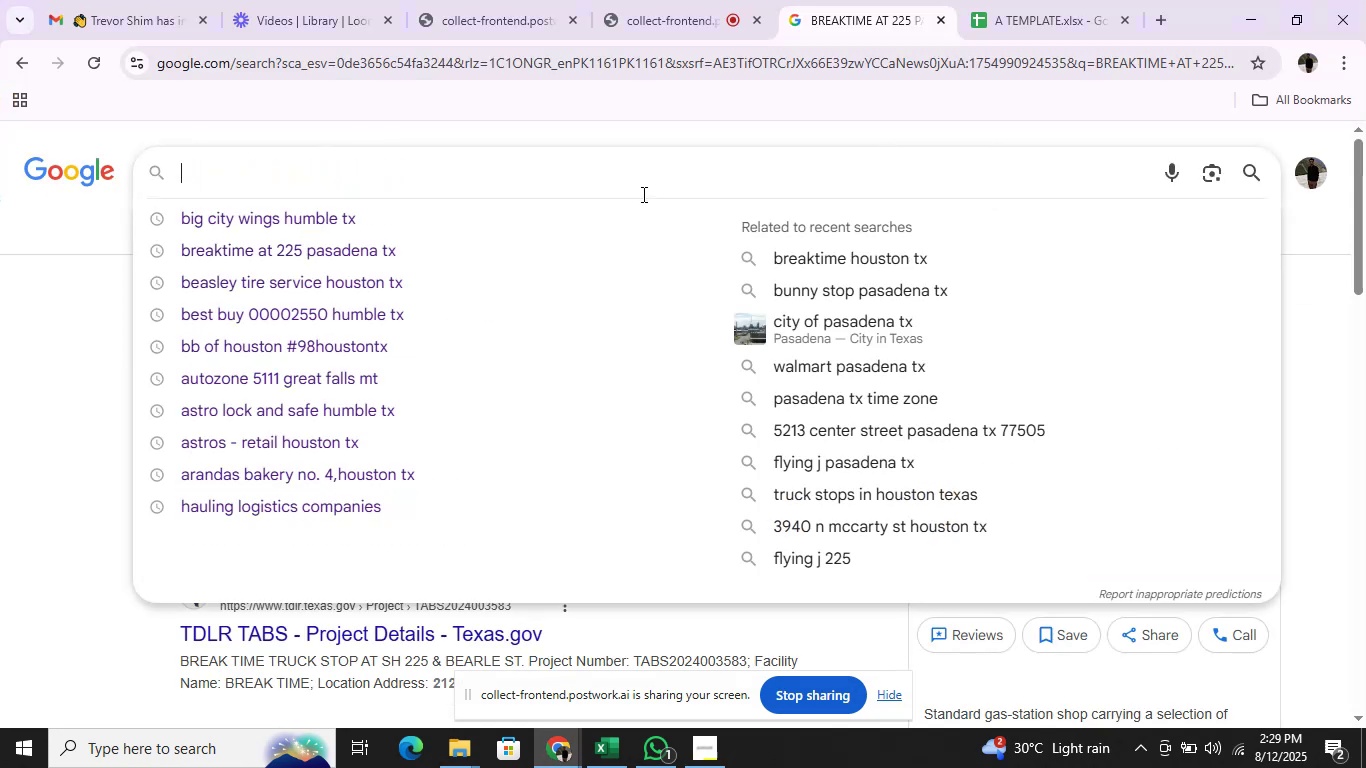 
key(Control+V)
 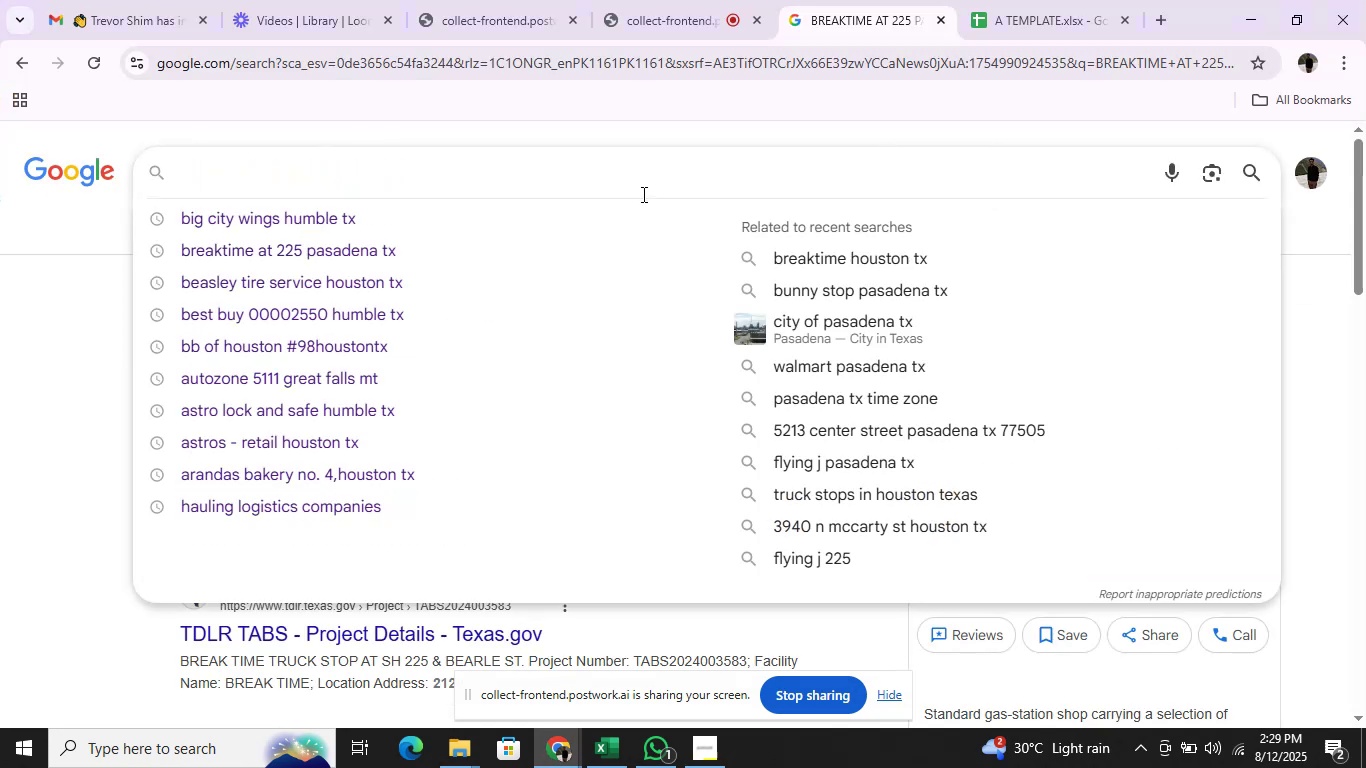 
key(Enter)
 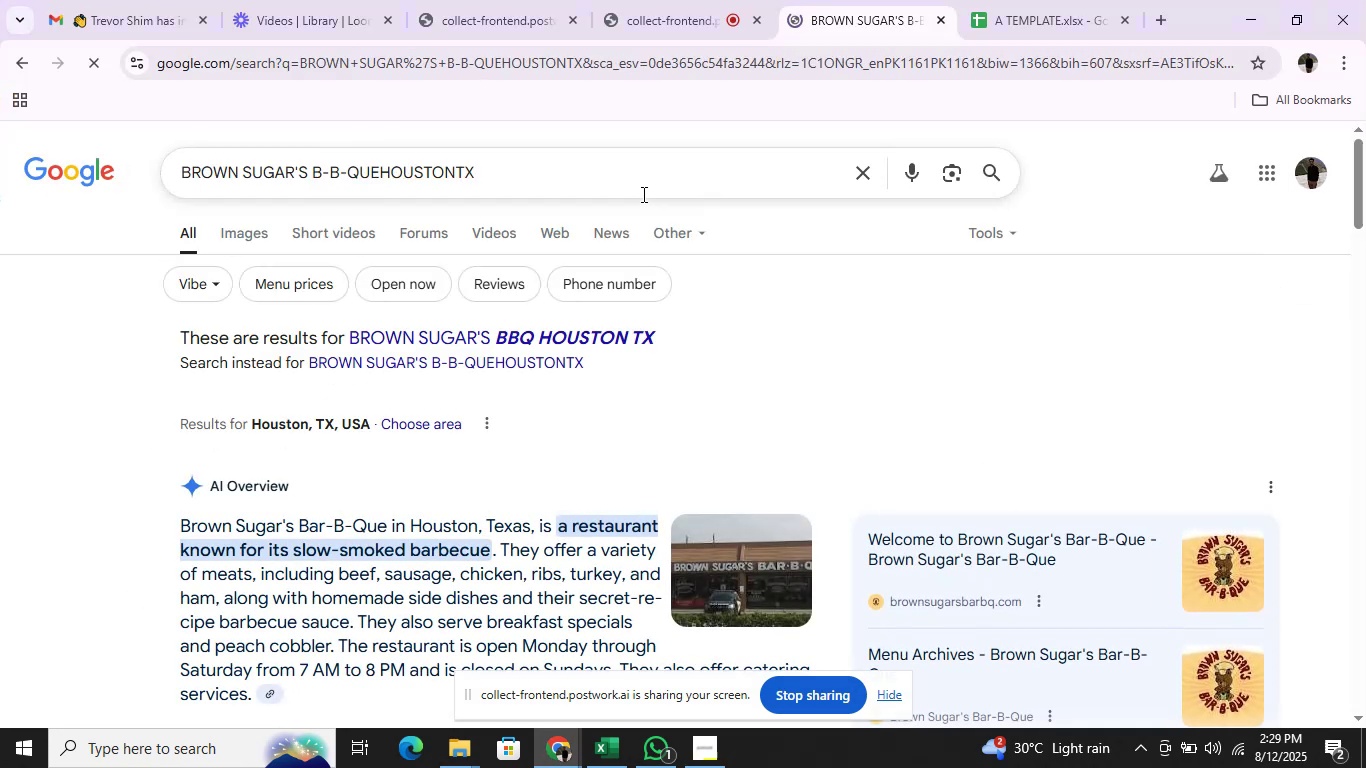 
wait(9.71)
 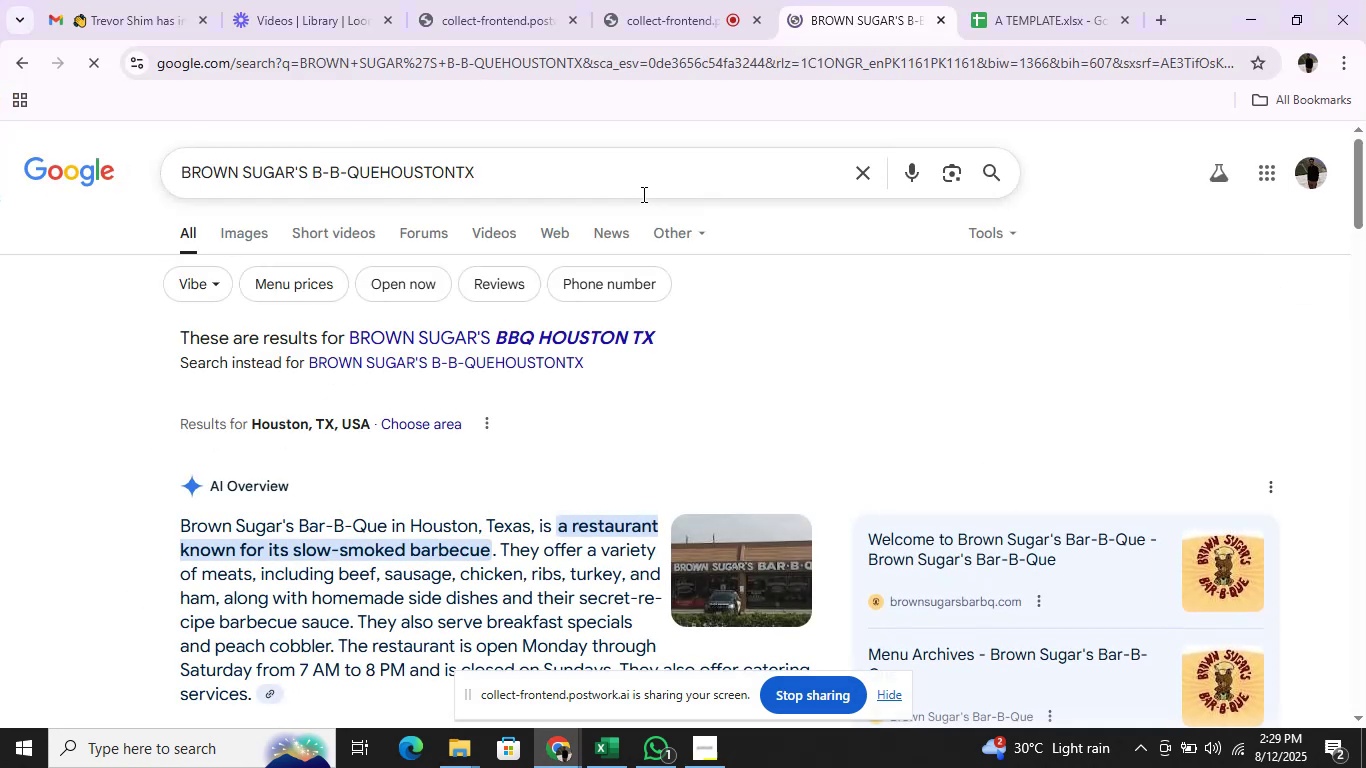 
key(Alt+AltLeft)
 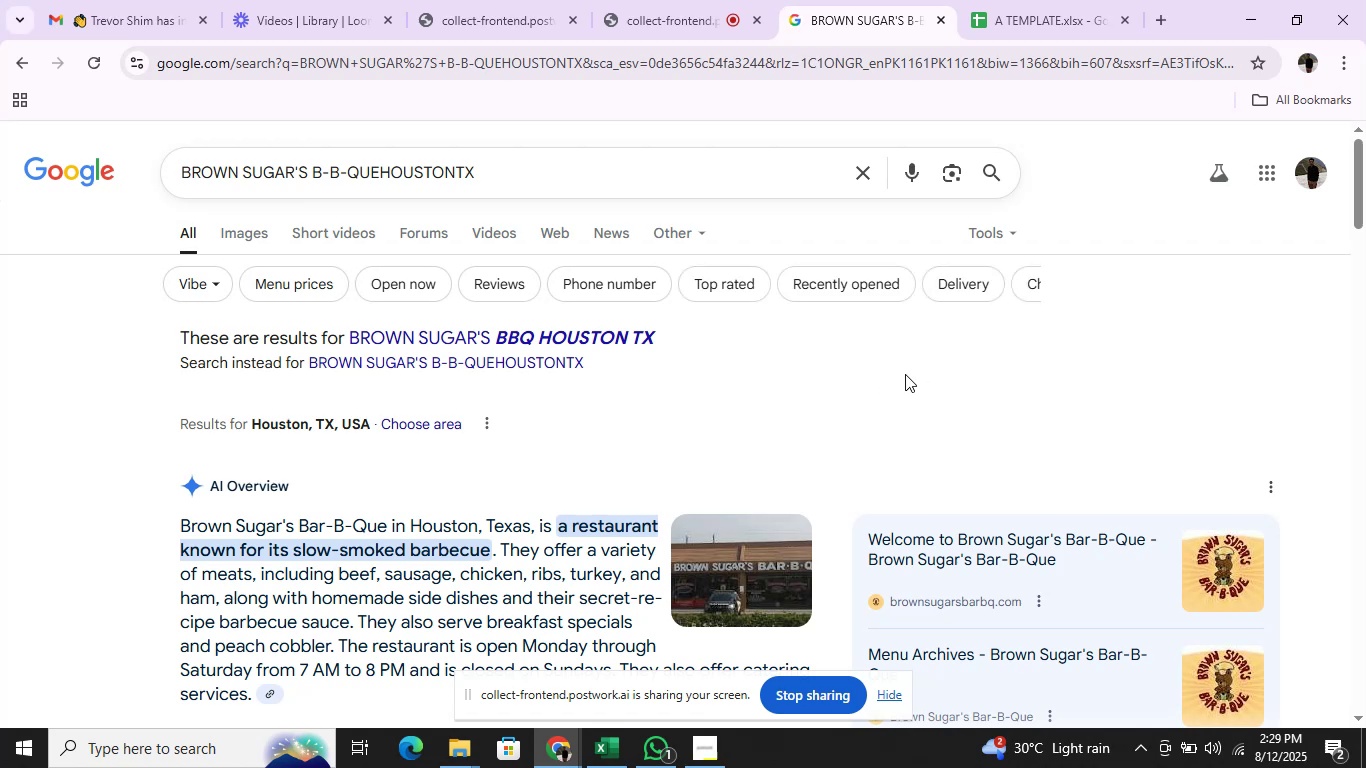 
key(Alt+Tab)
 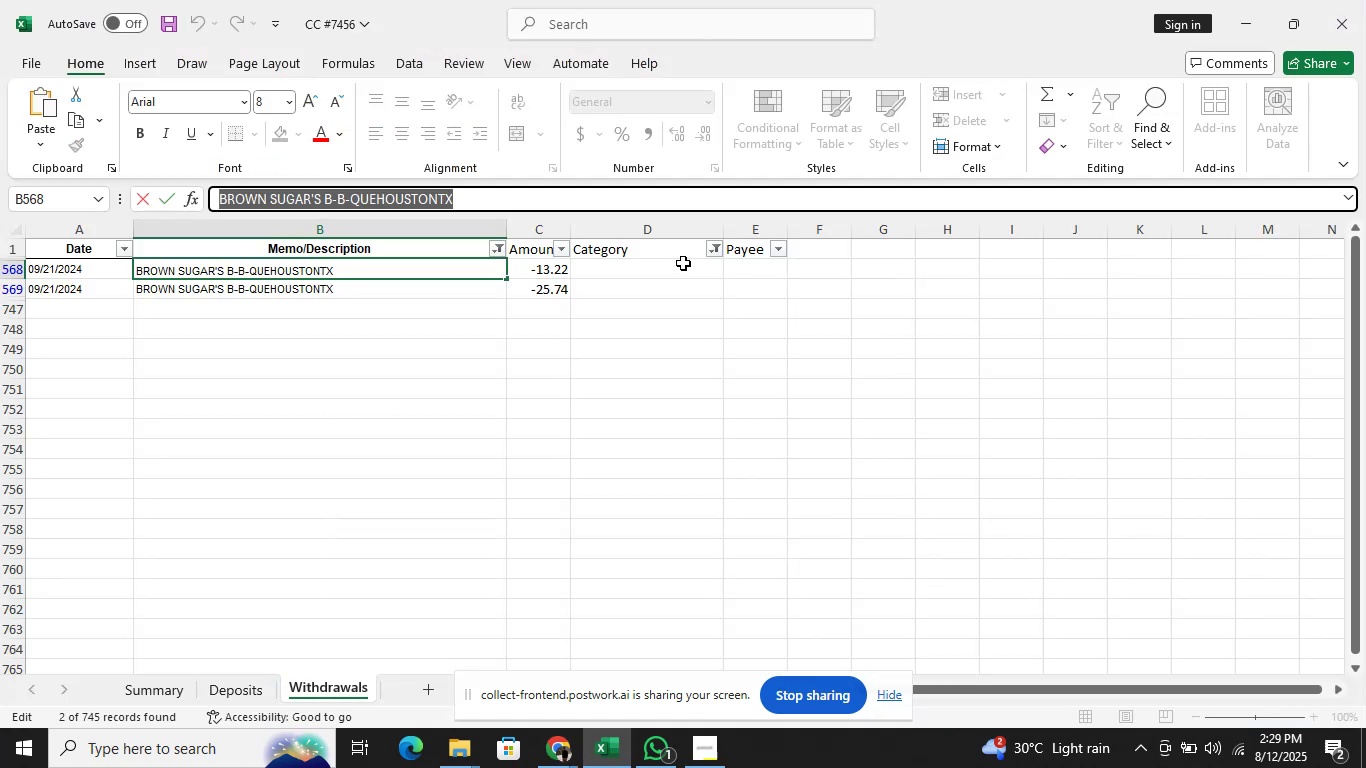 
left_click([683, 263])
 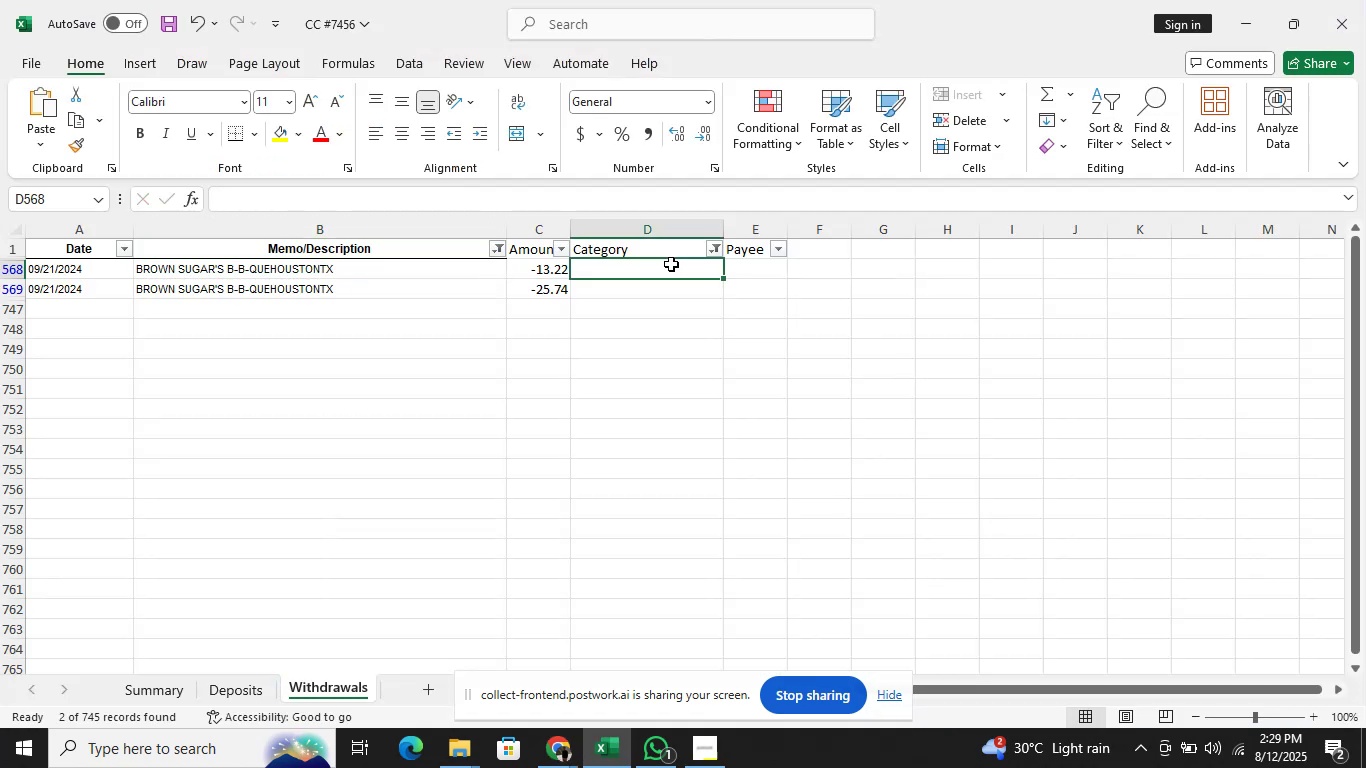 
type(me)
 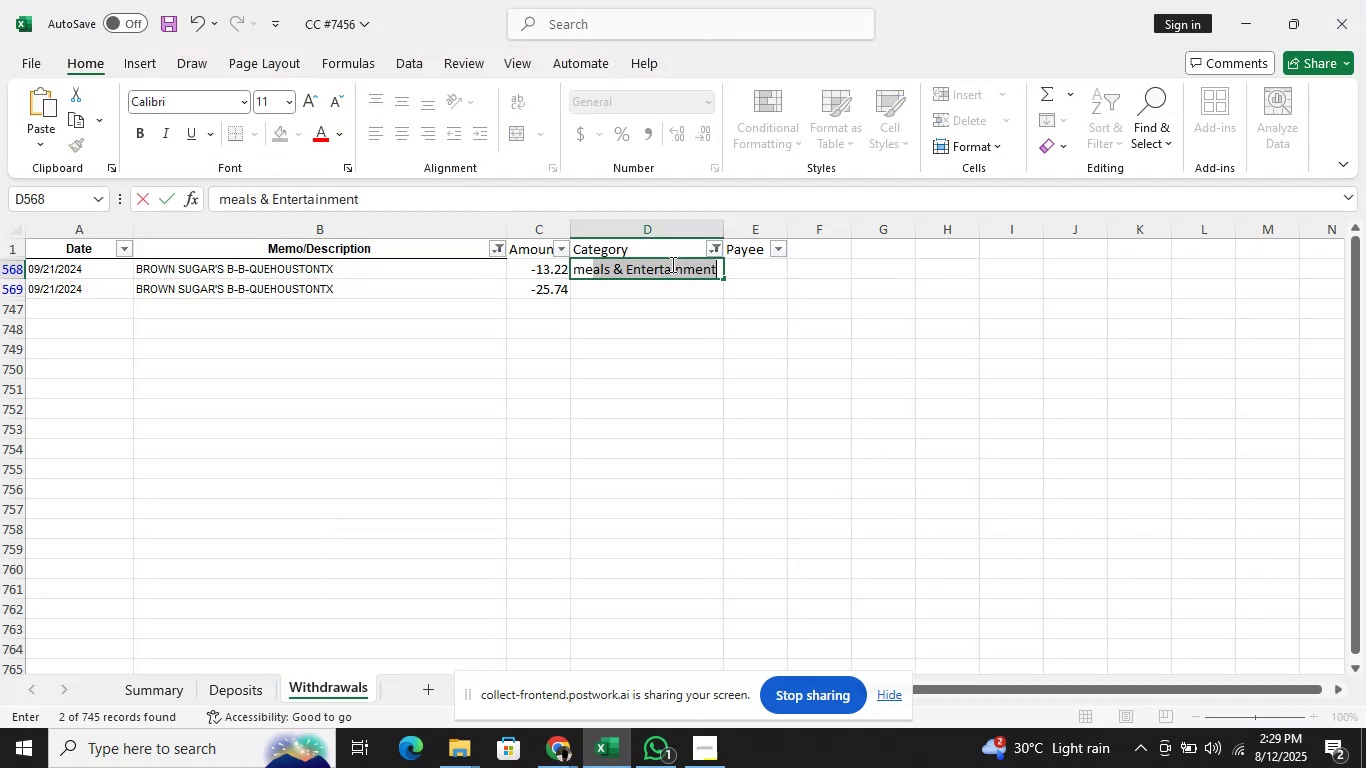 
key(Enter)
 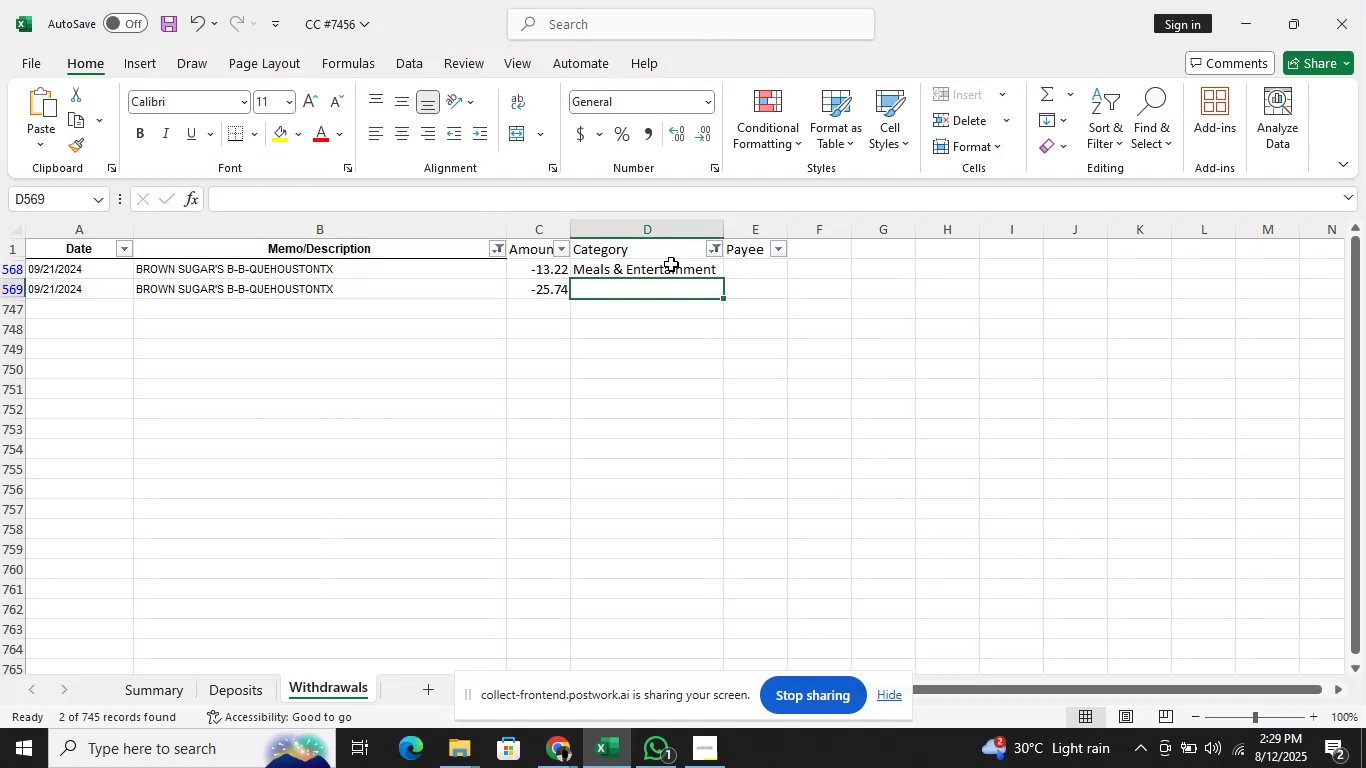 
key(ArrowUp)
 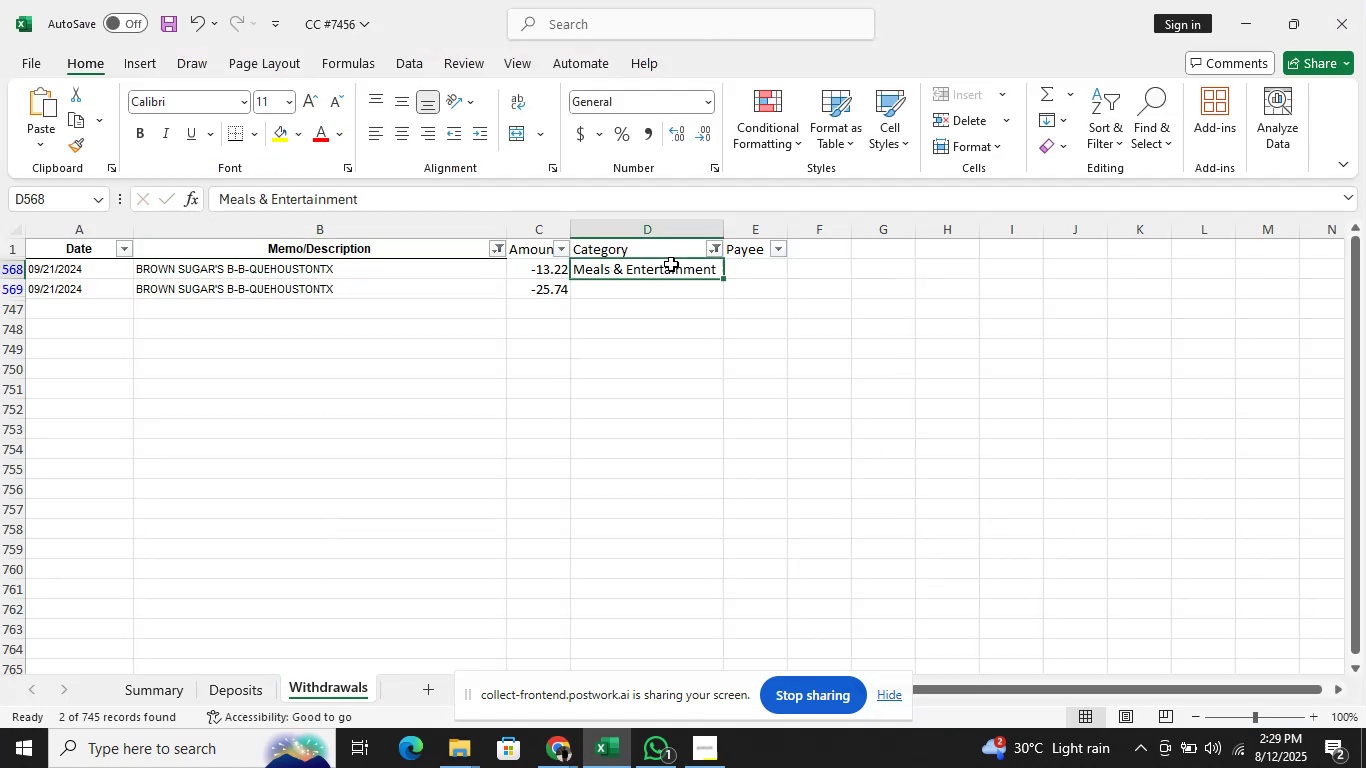 
key(Shift+ShiftLeft)
 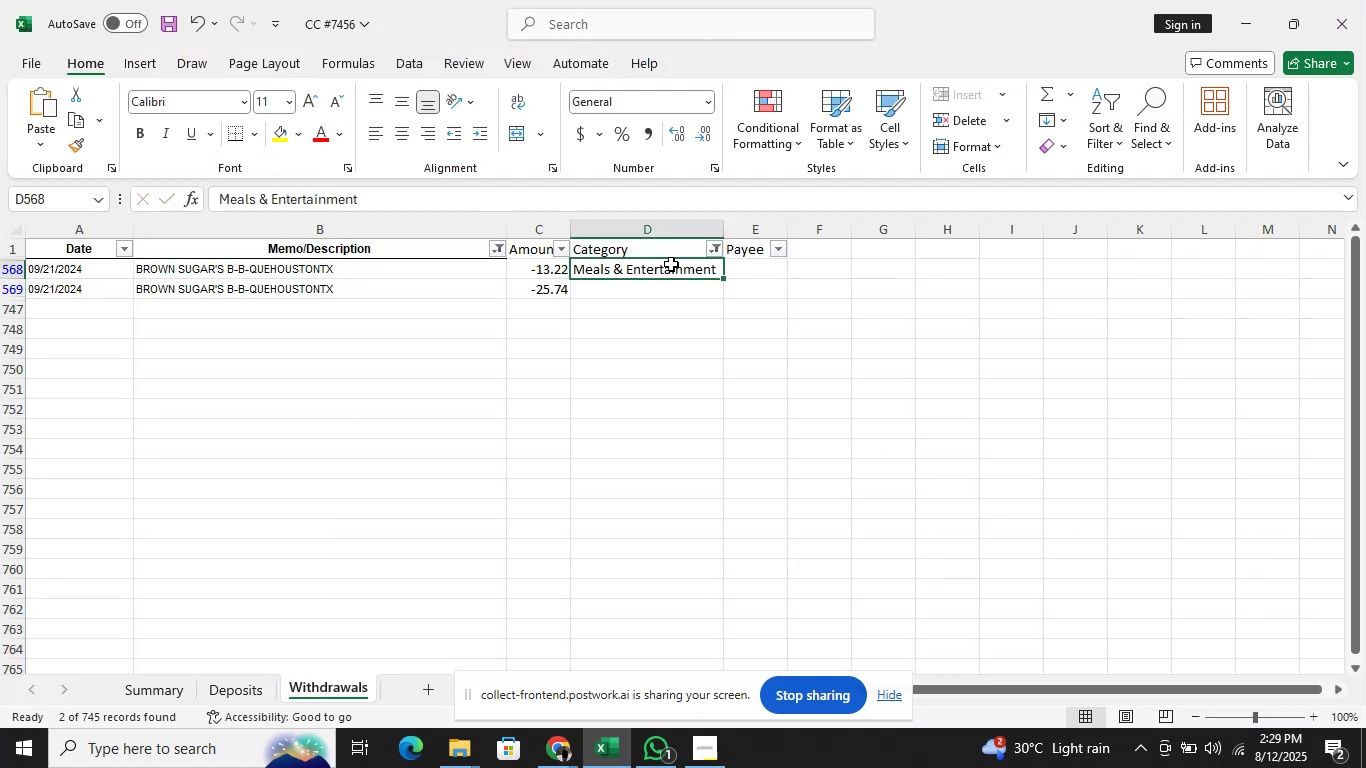 
key(Shift+ArrowDown)
 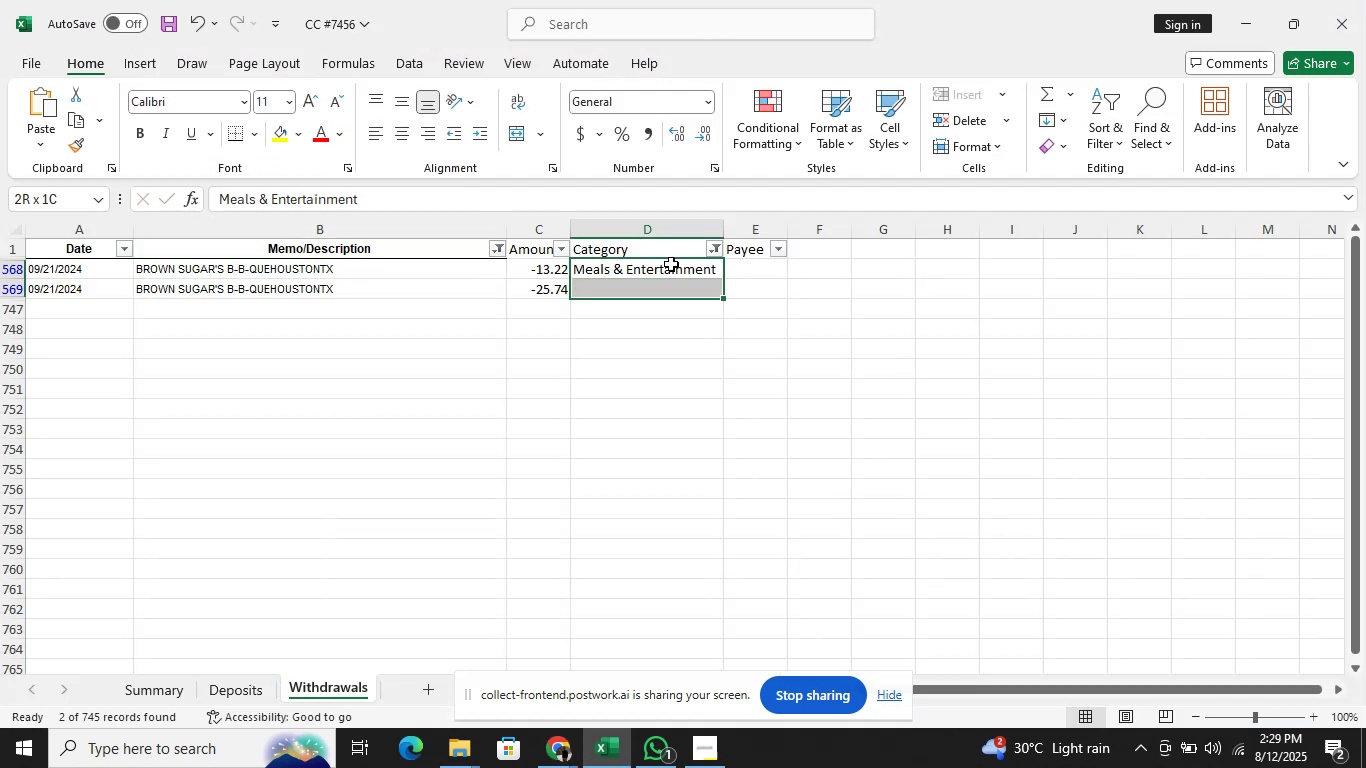 
key(Control+D)
 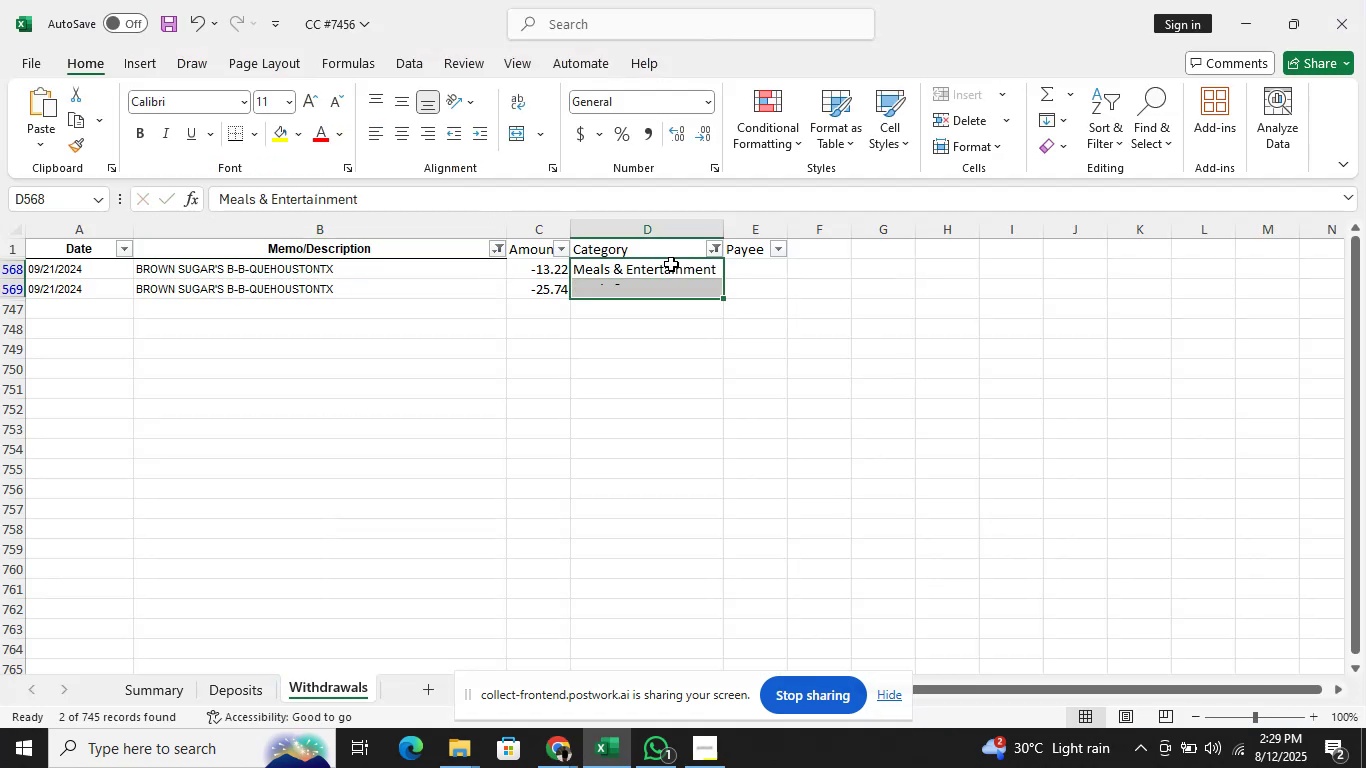 
key(ArrowRight)
 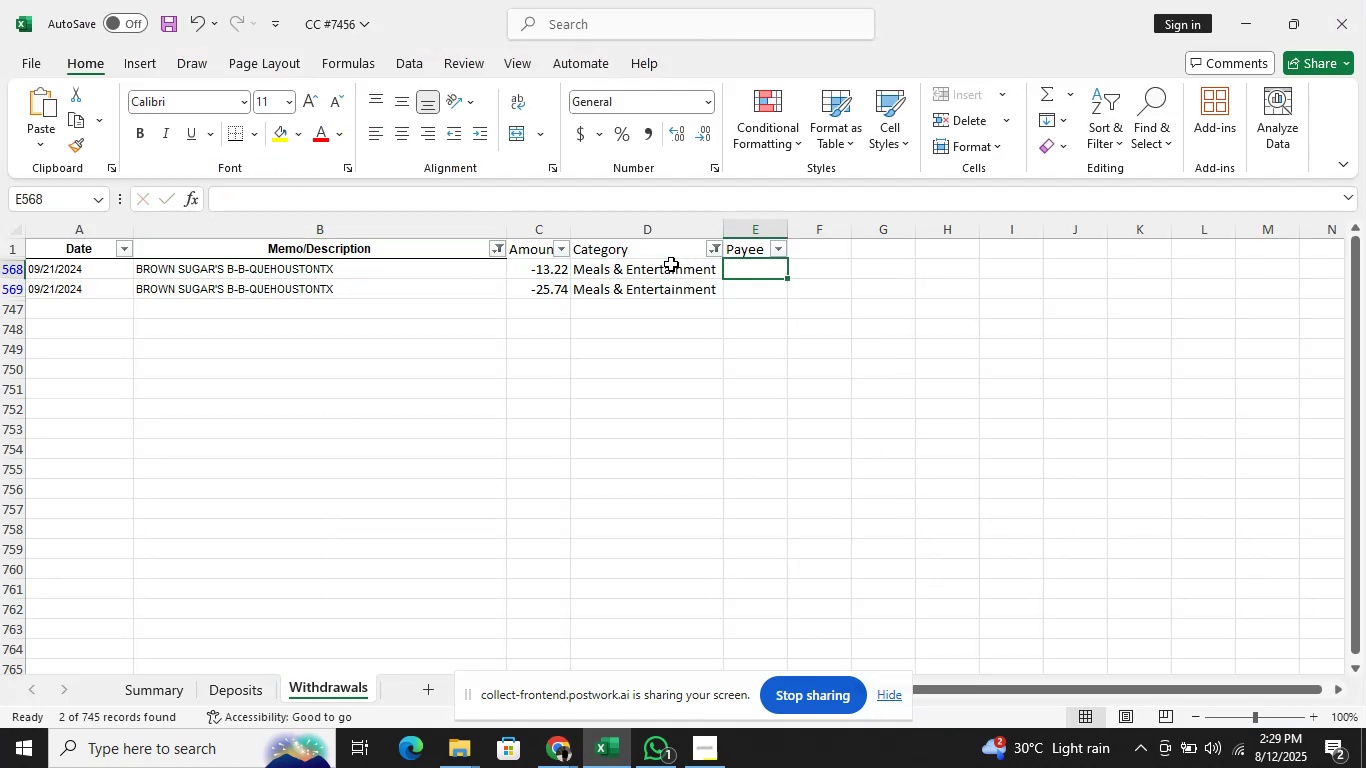 
type(BROWN BARB Q)
 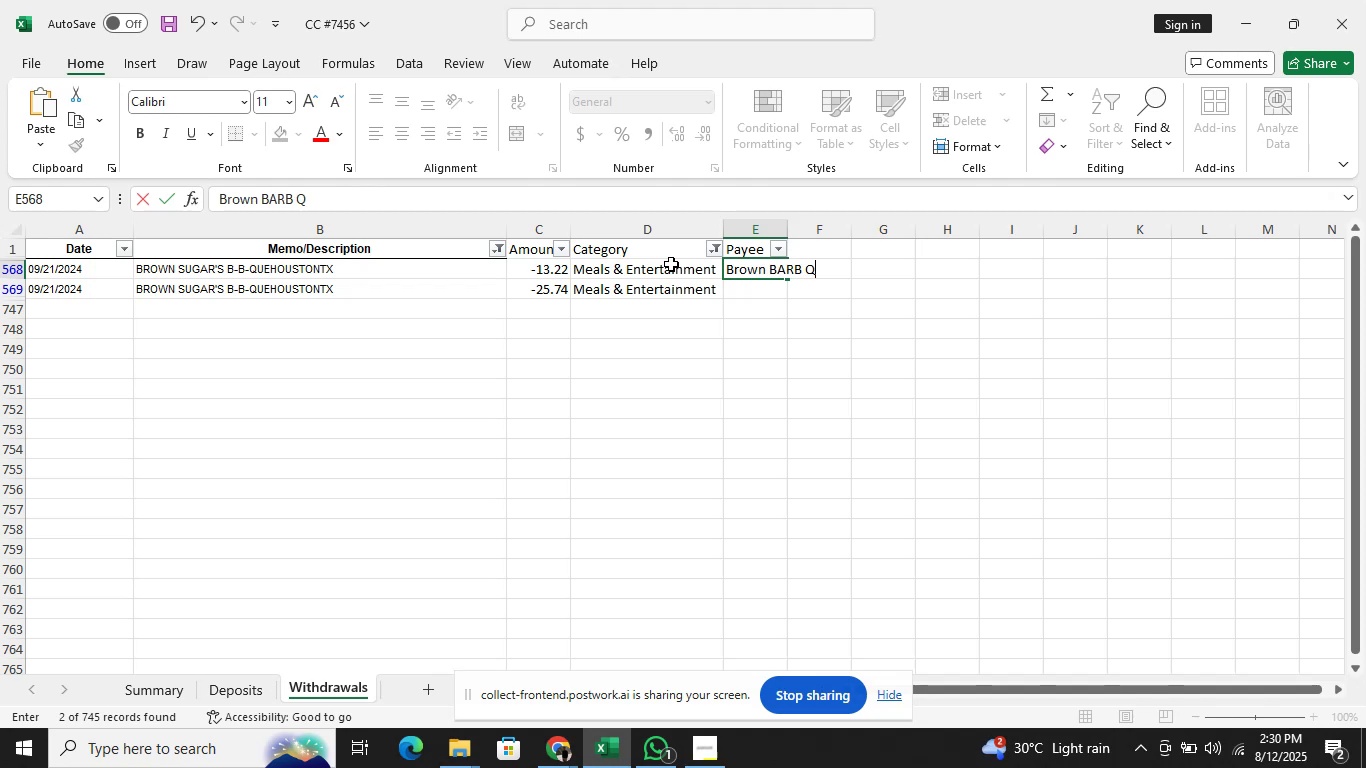 
key(Enter)
 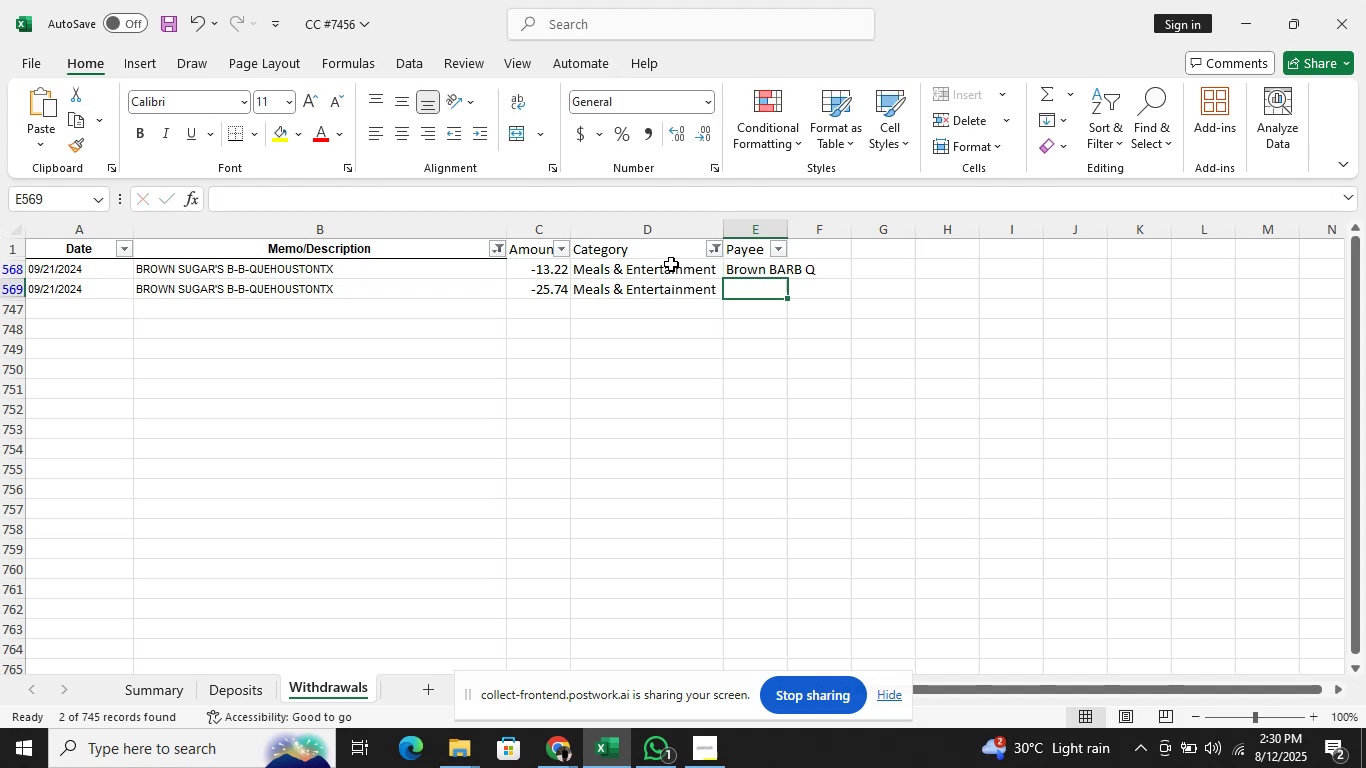 
key(ArrowUp)
 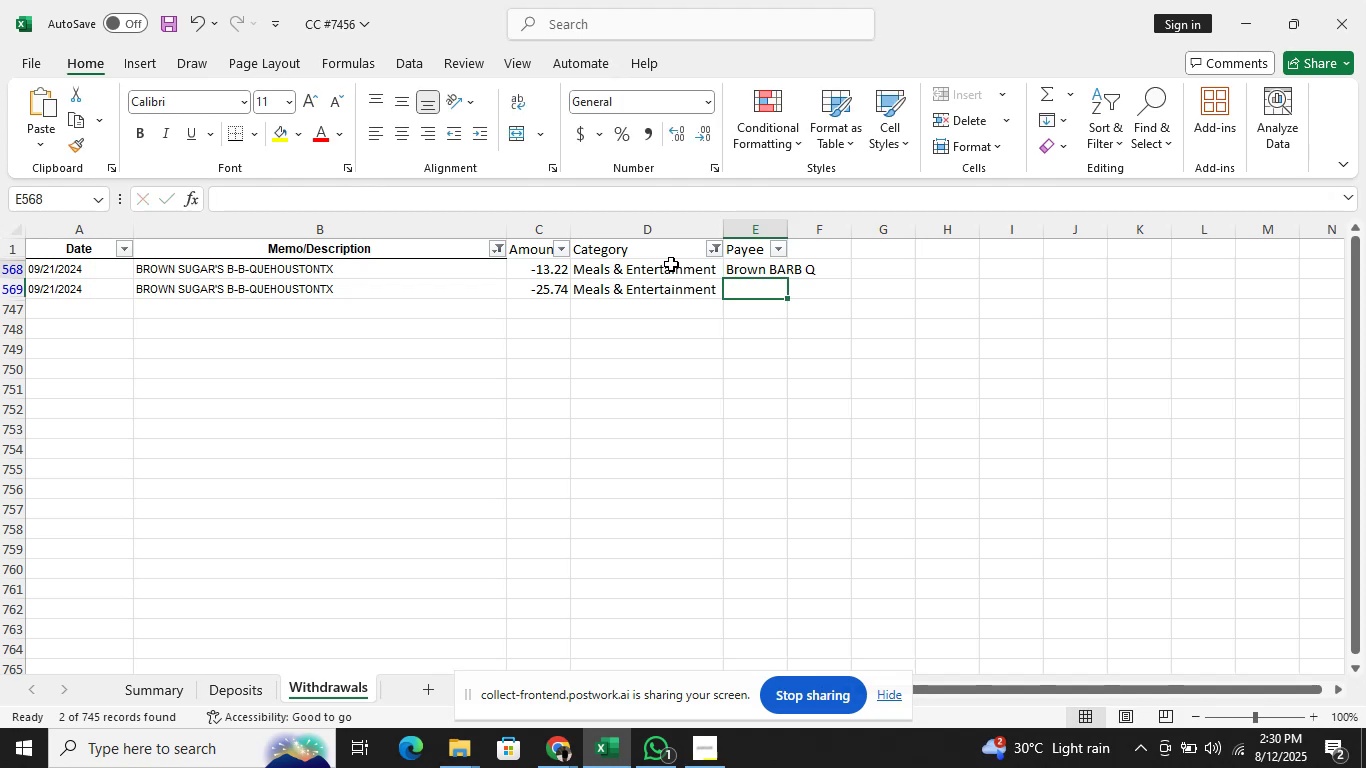 
key(Shift+ShiftLeft)
 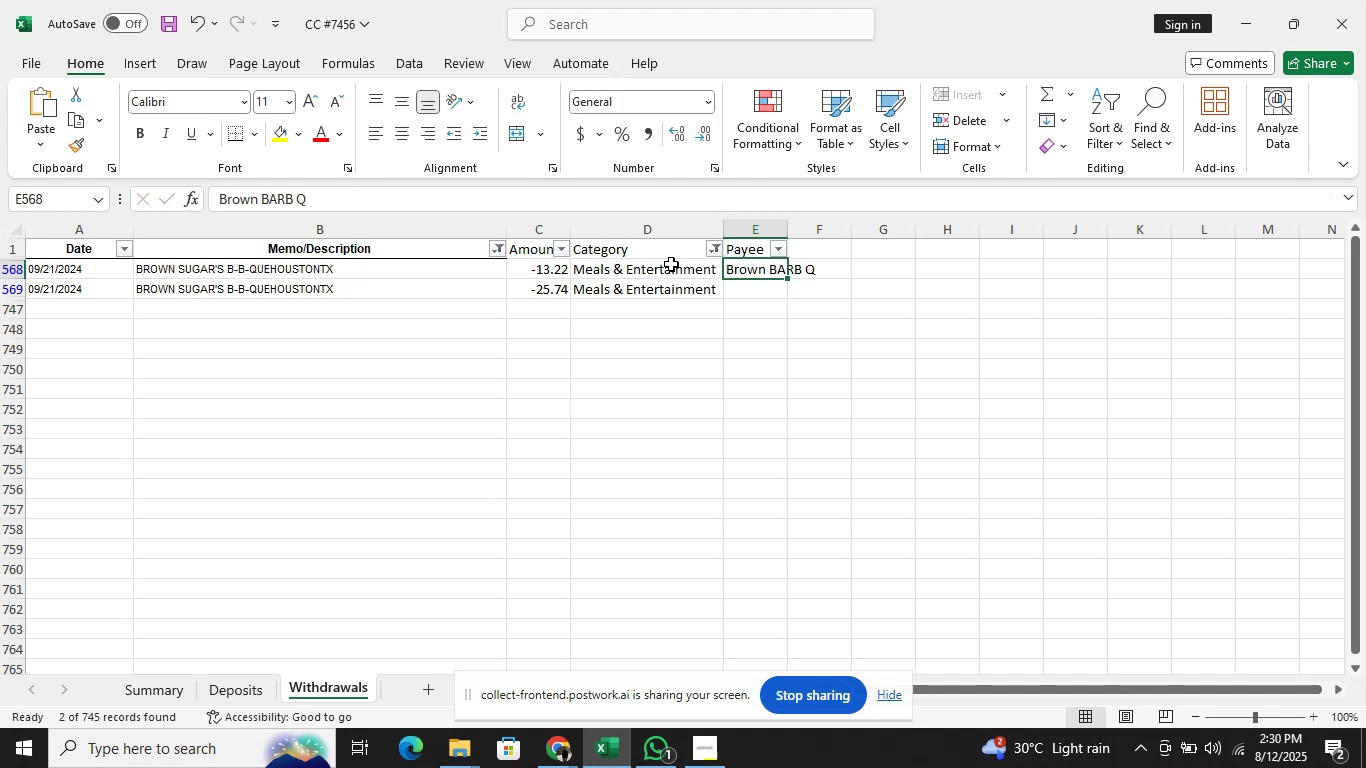 
key(Shift+ArrowDown)
 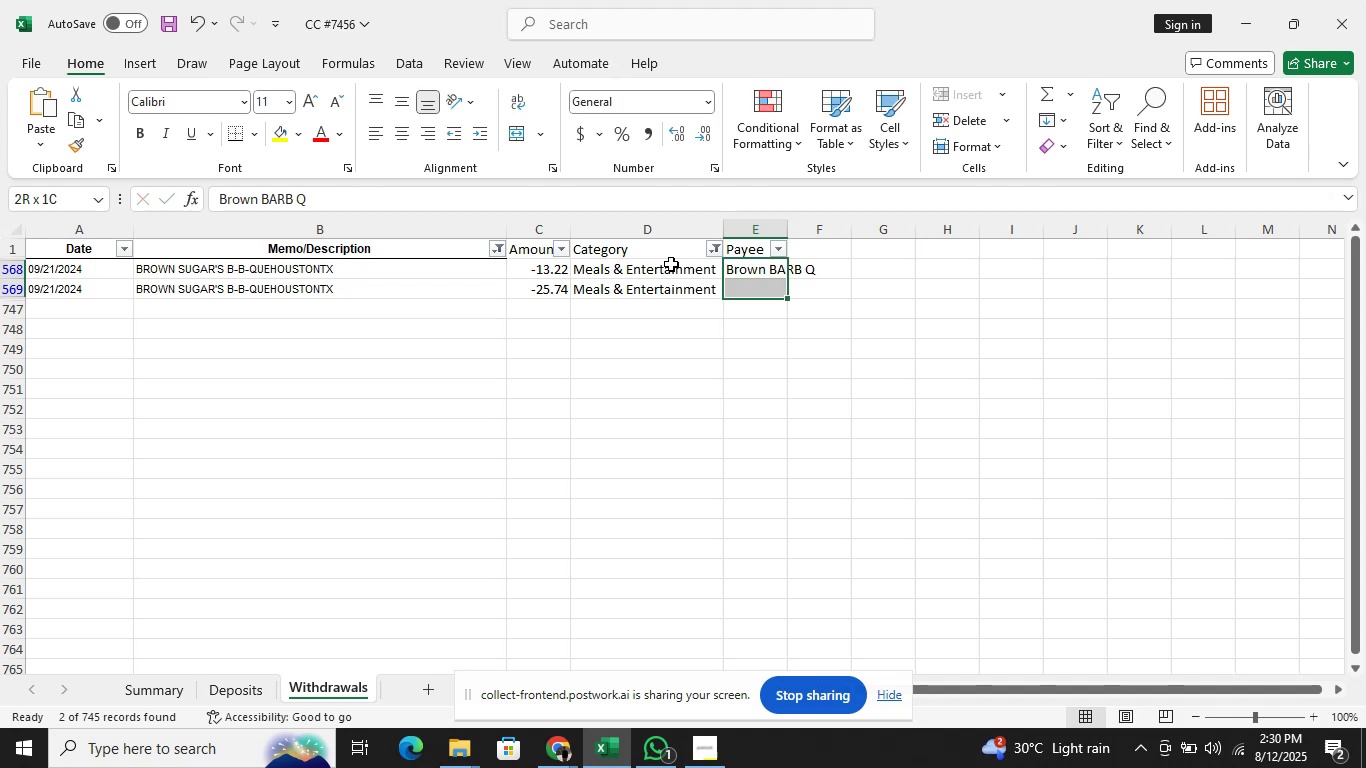 
key(Control+D)
 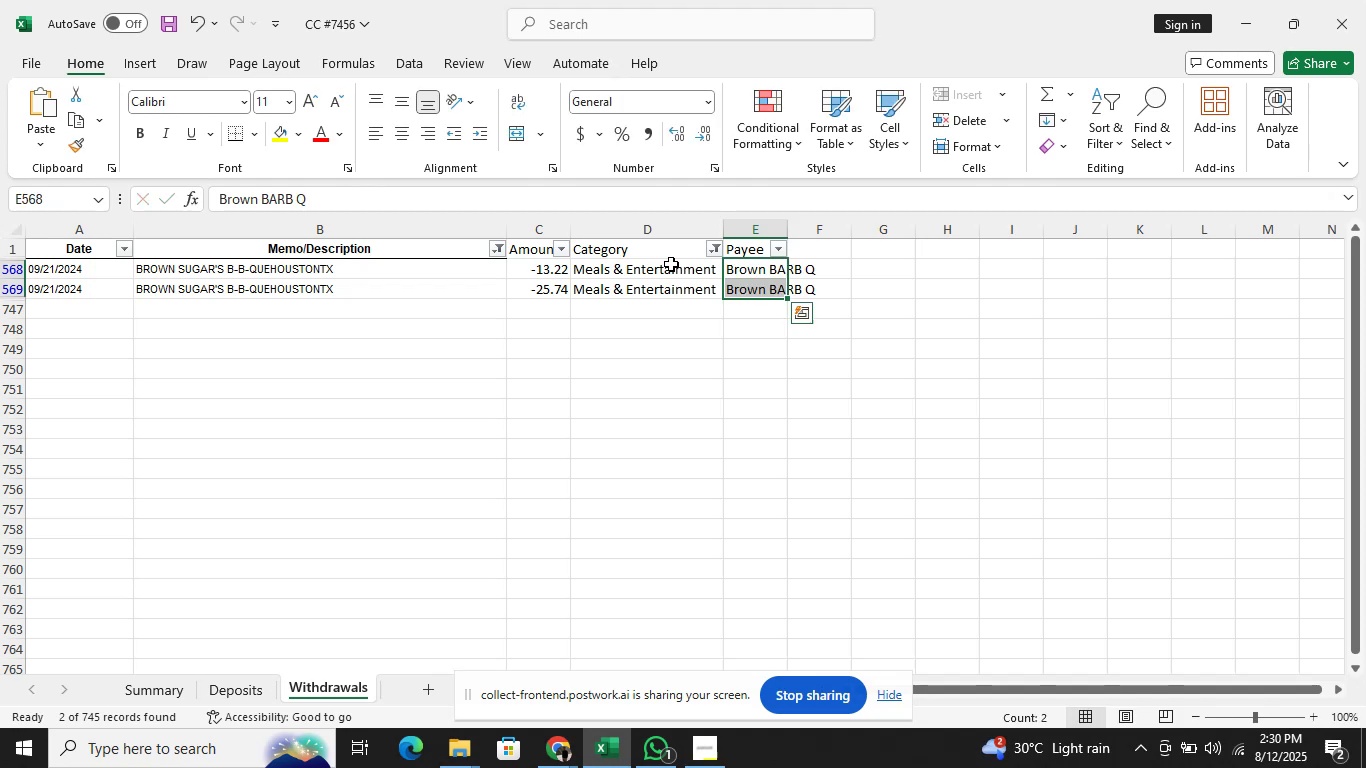 
key(ArrowUp)
 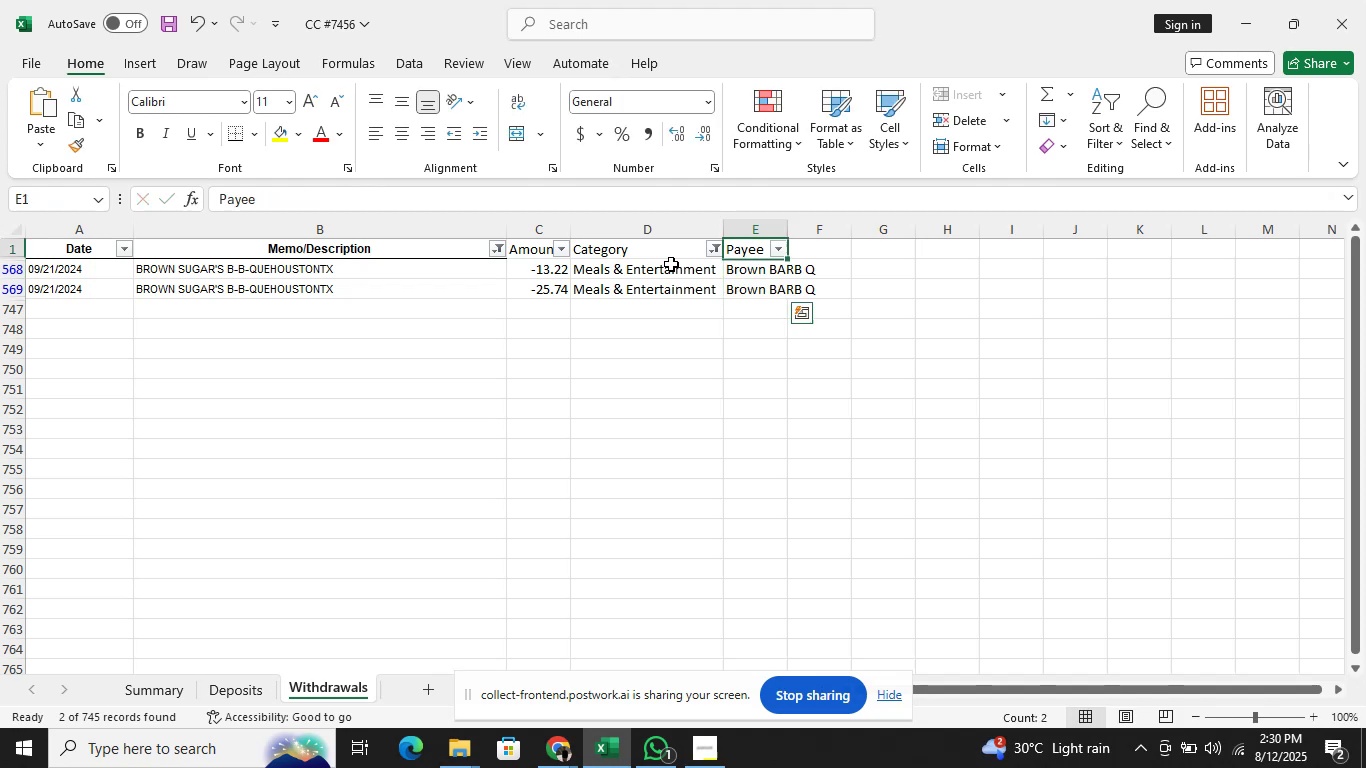 
key(ArrowLeft)
 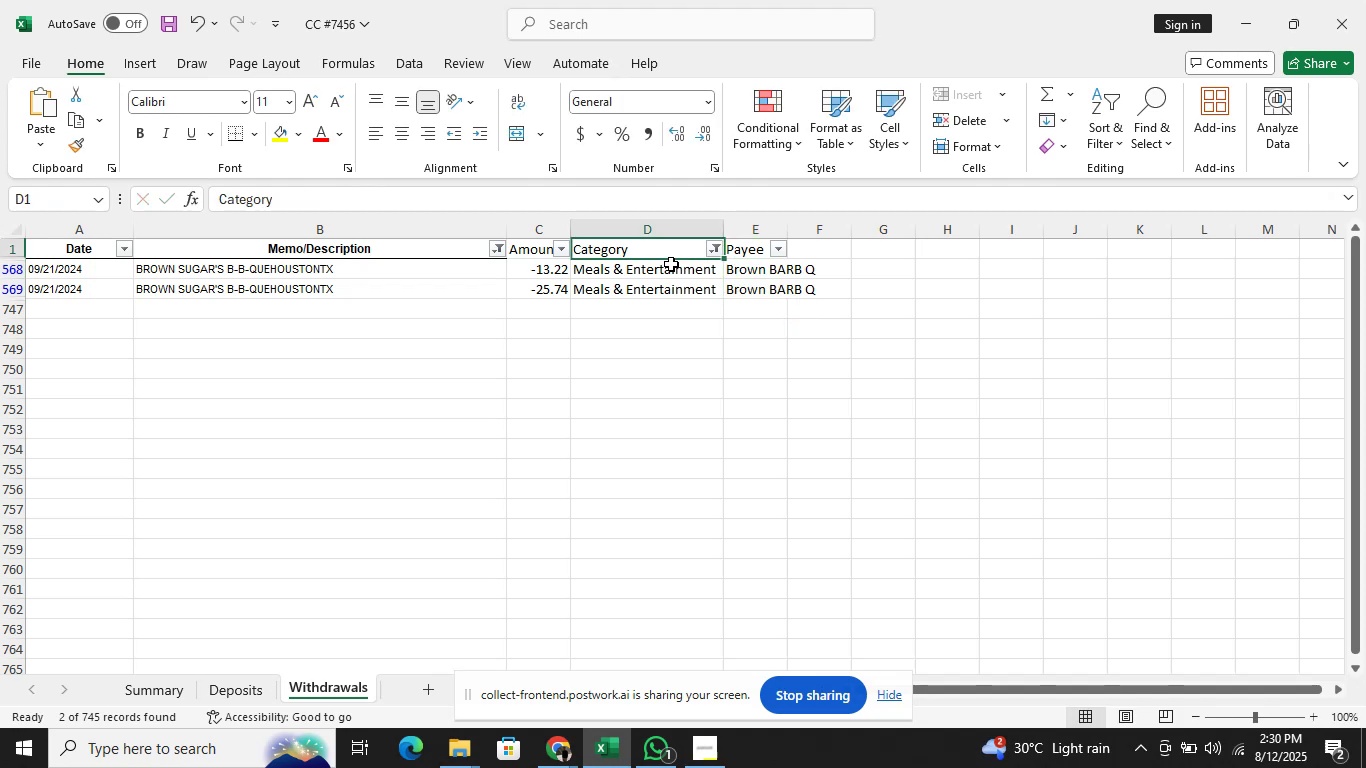 
key(ArrowLeft)
 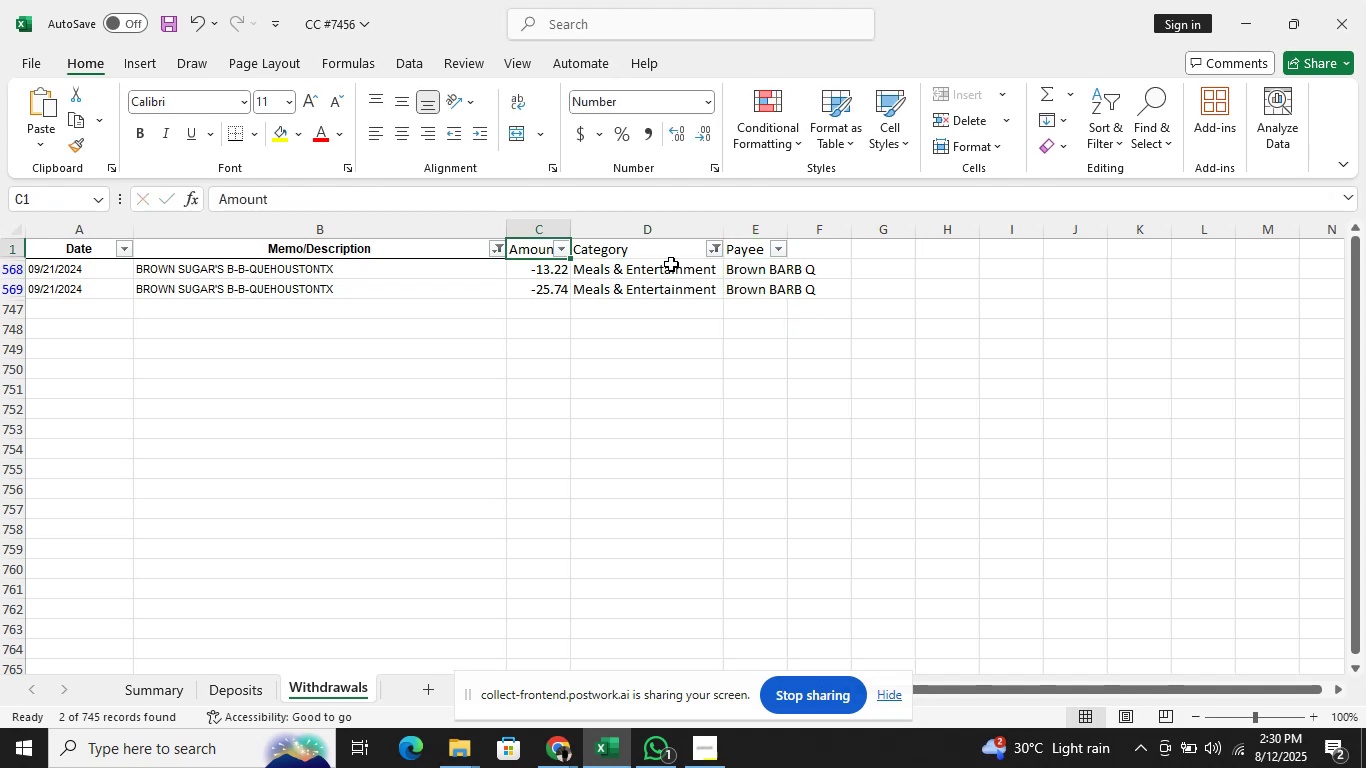 
key(ArrowLeft)
 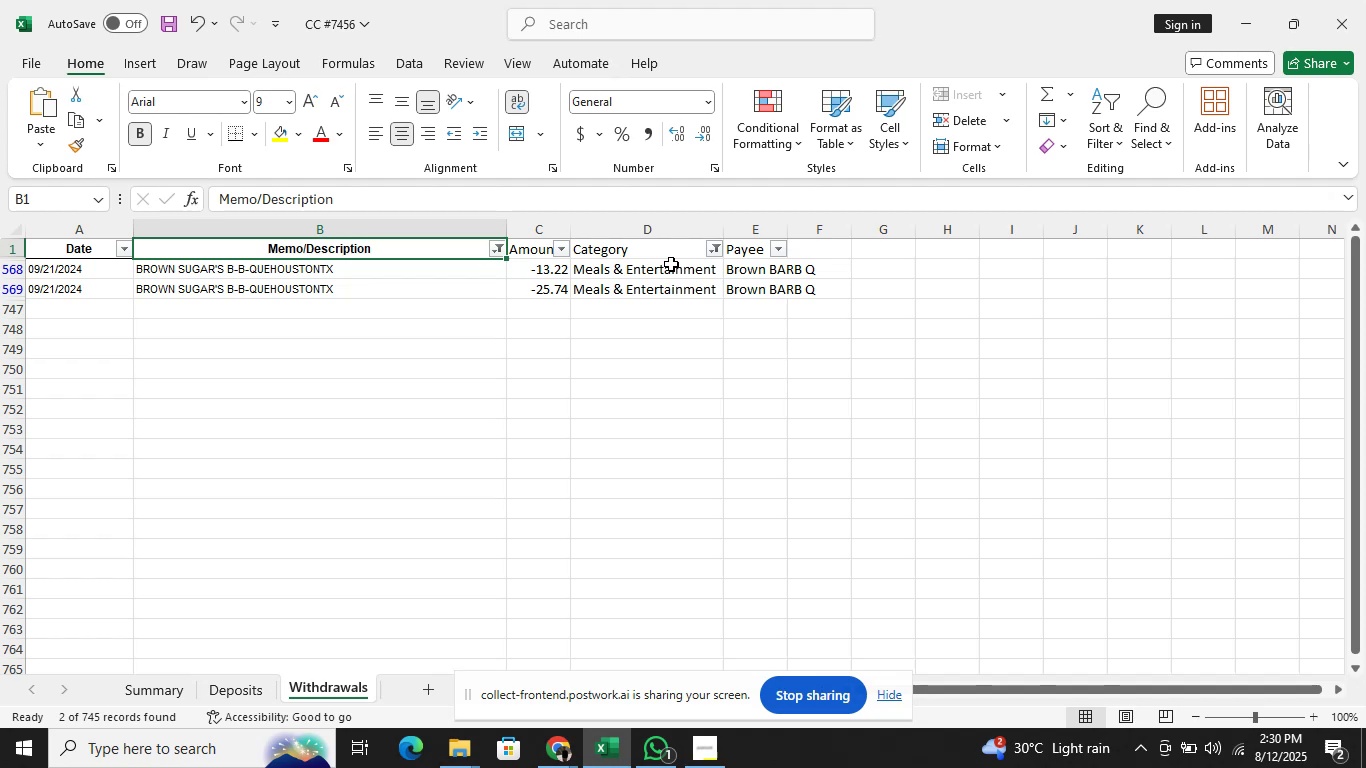 
key(Alt+AltLeft)
 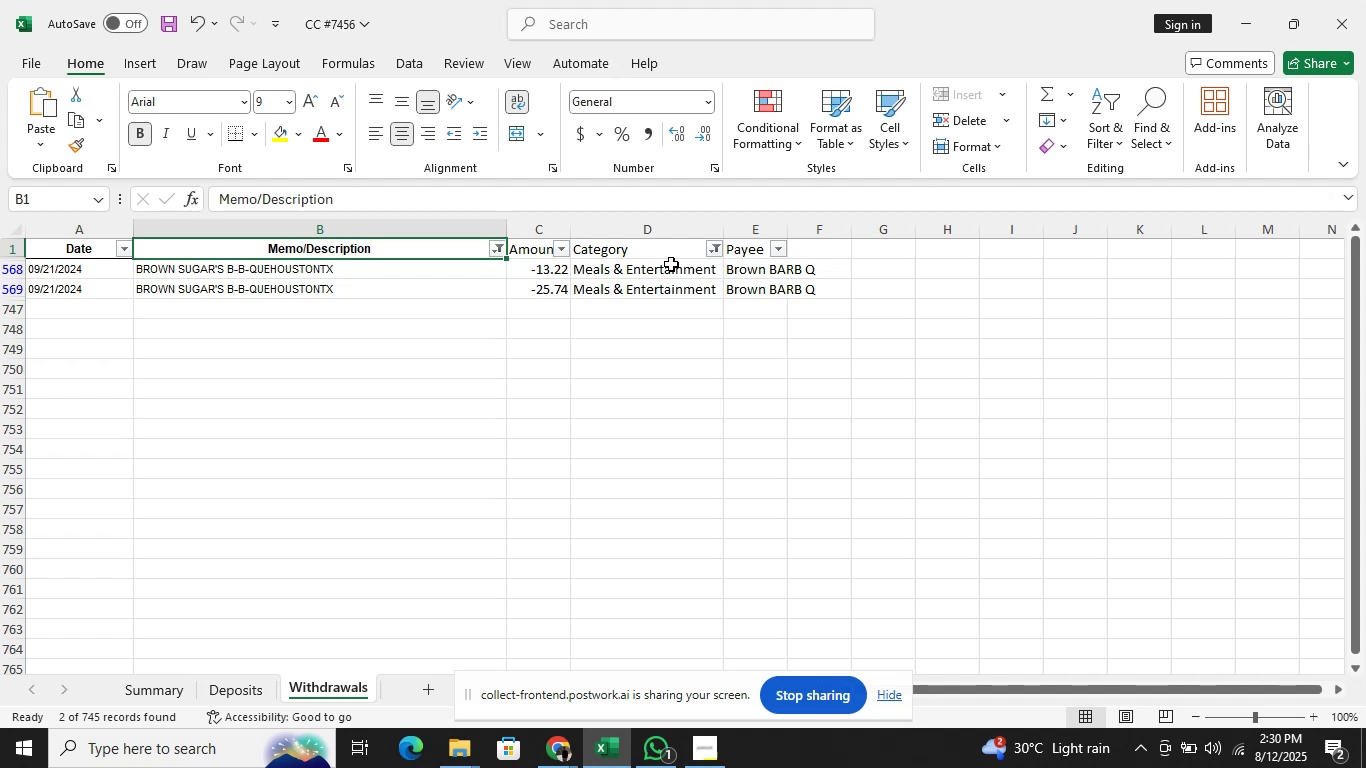 
key(Alt+ArrowDown)
 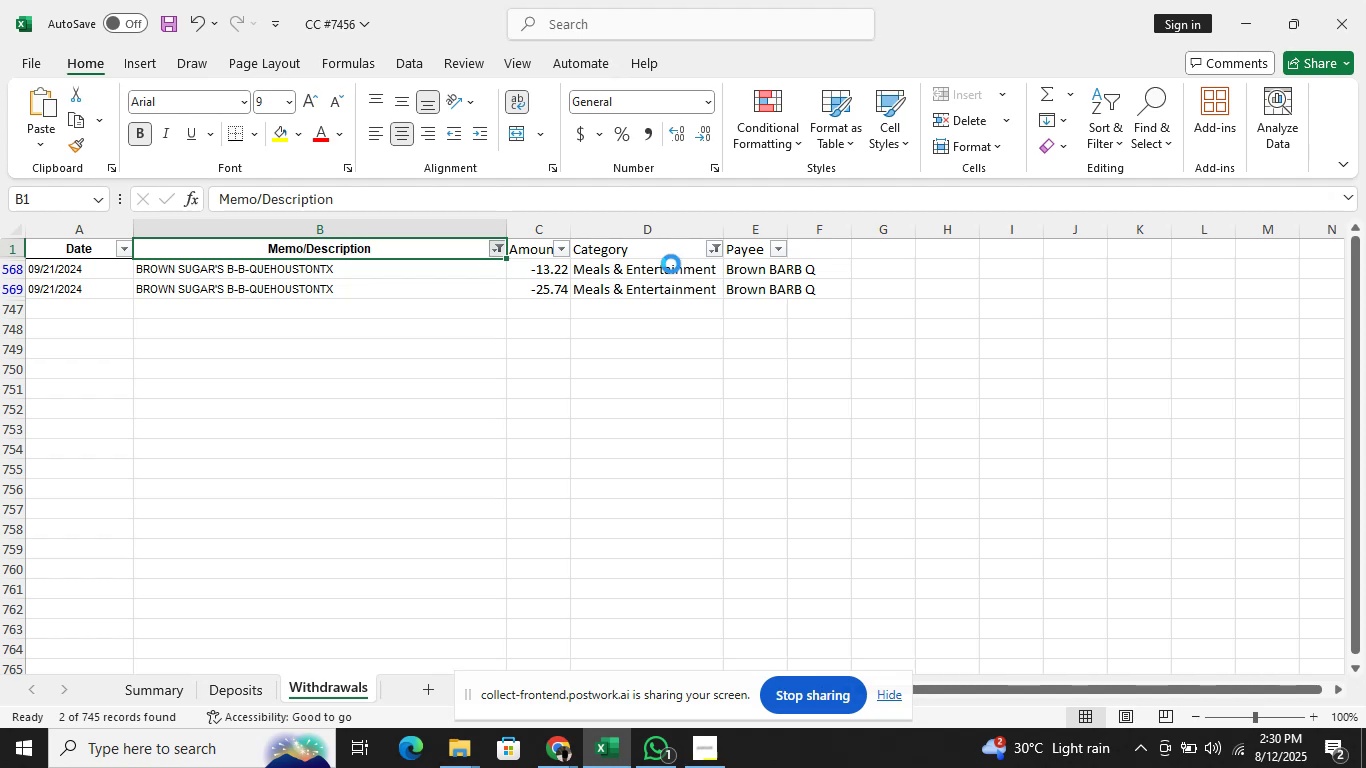 
key(ArrowDown)
 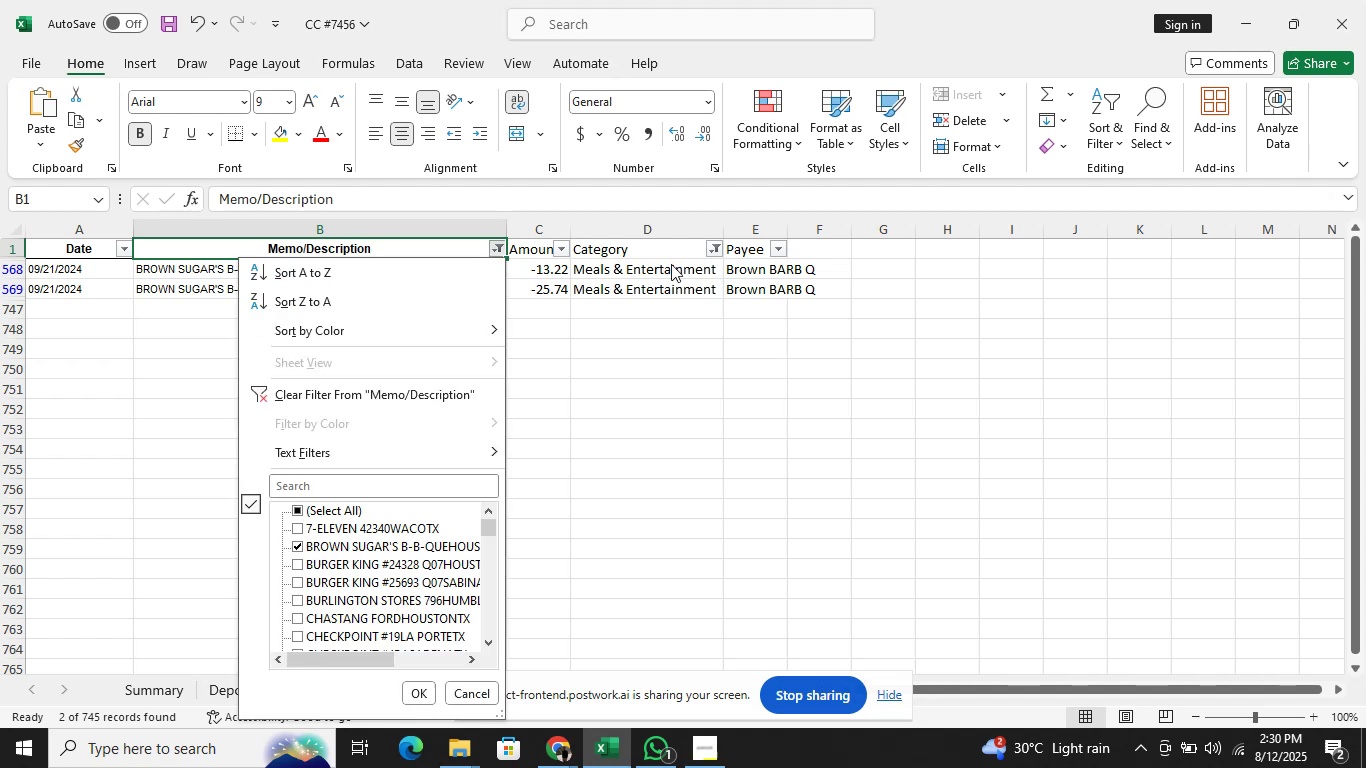 
key(ArrowDown)
 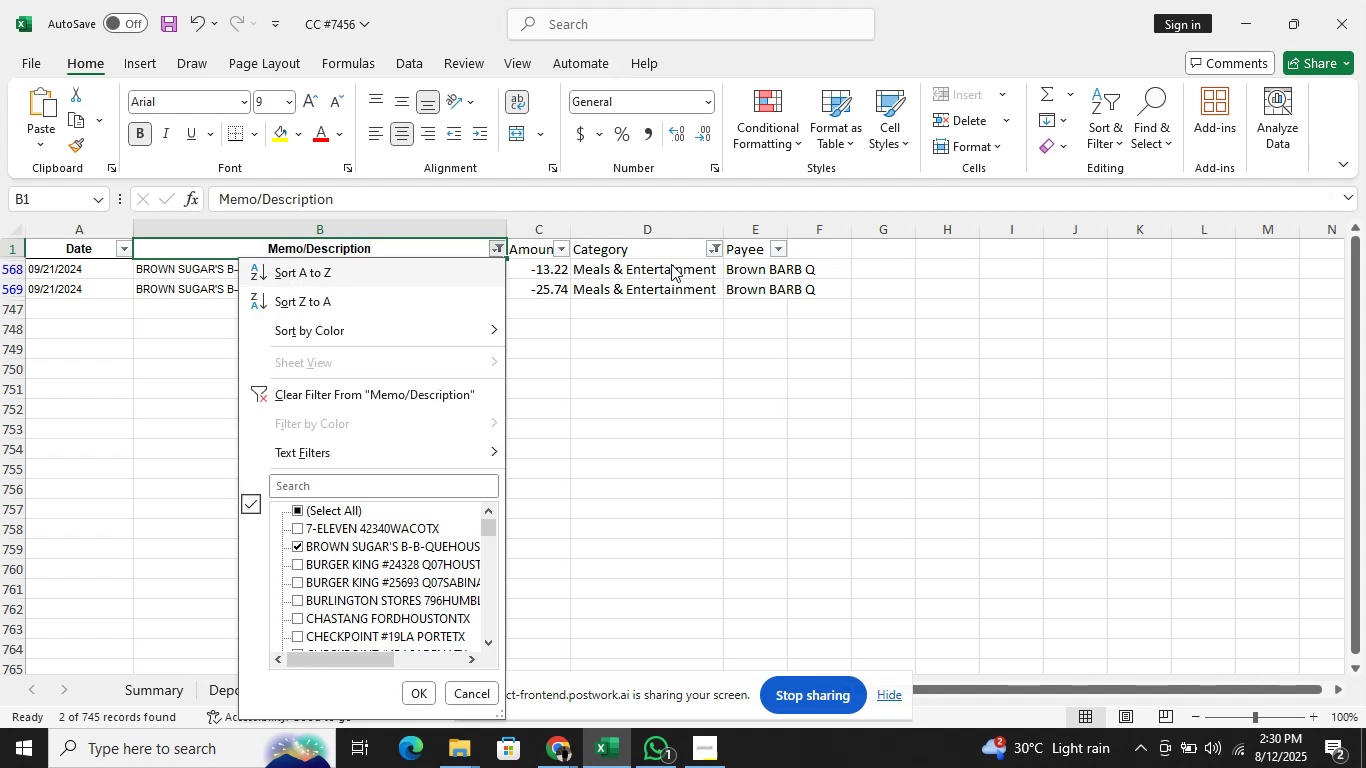 
key(ArrowDown)
 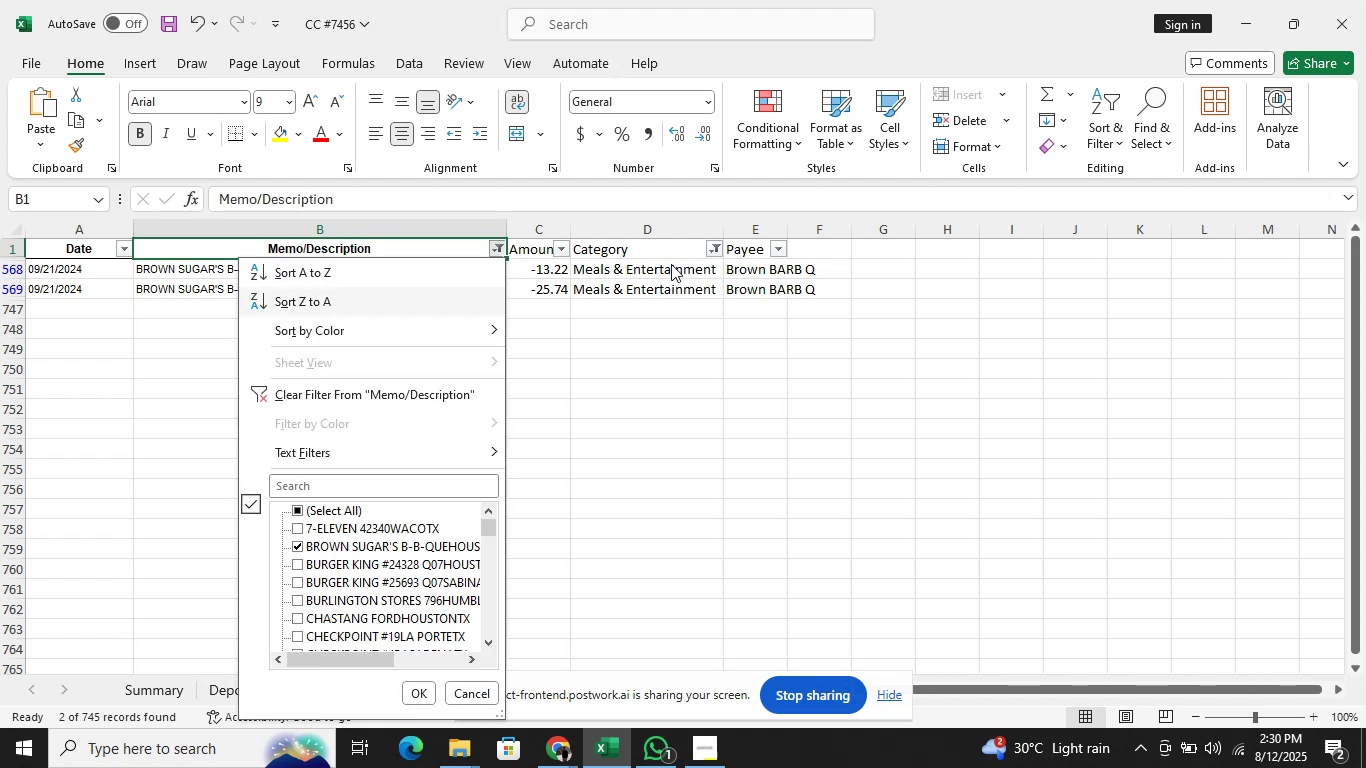 
key(ArrowDown)
 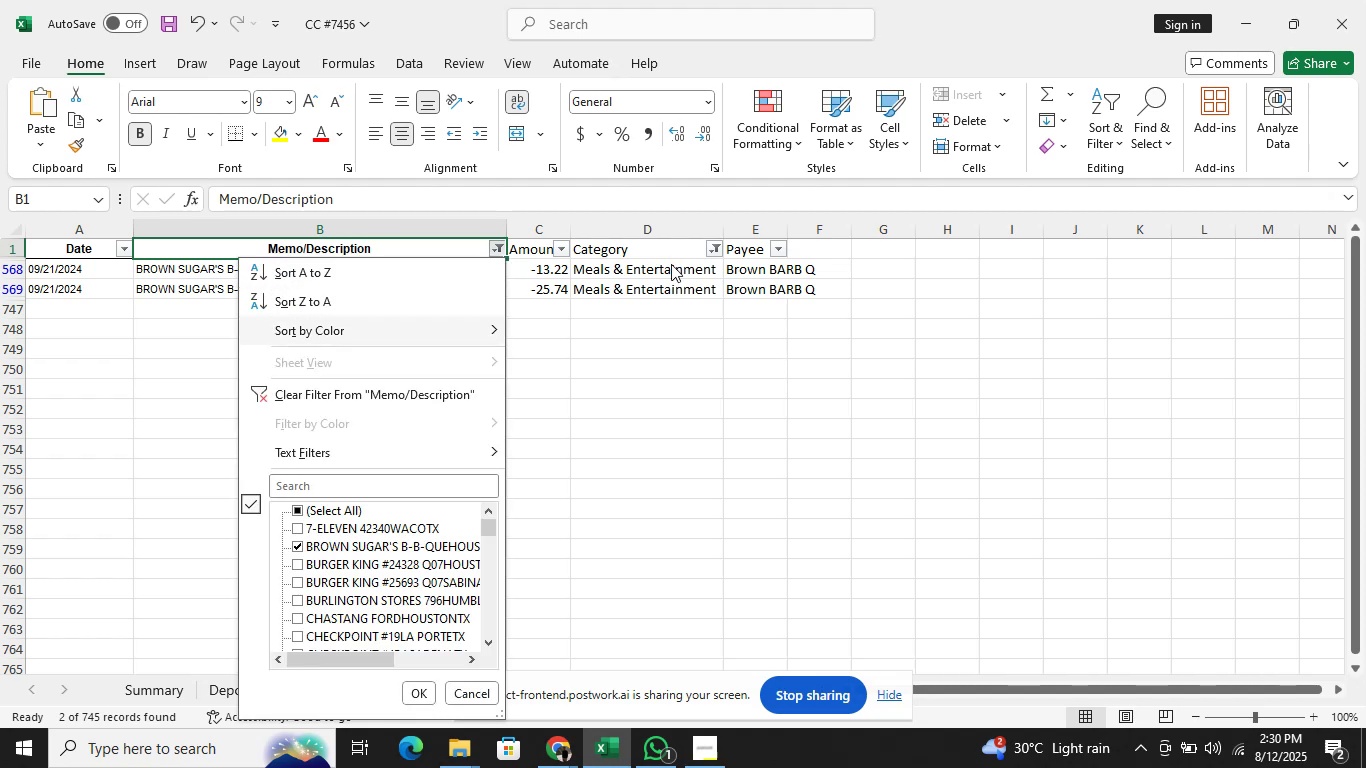 
key(ArrowDown)
 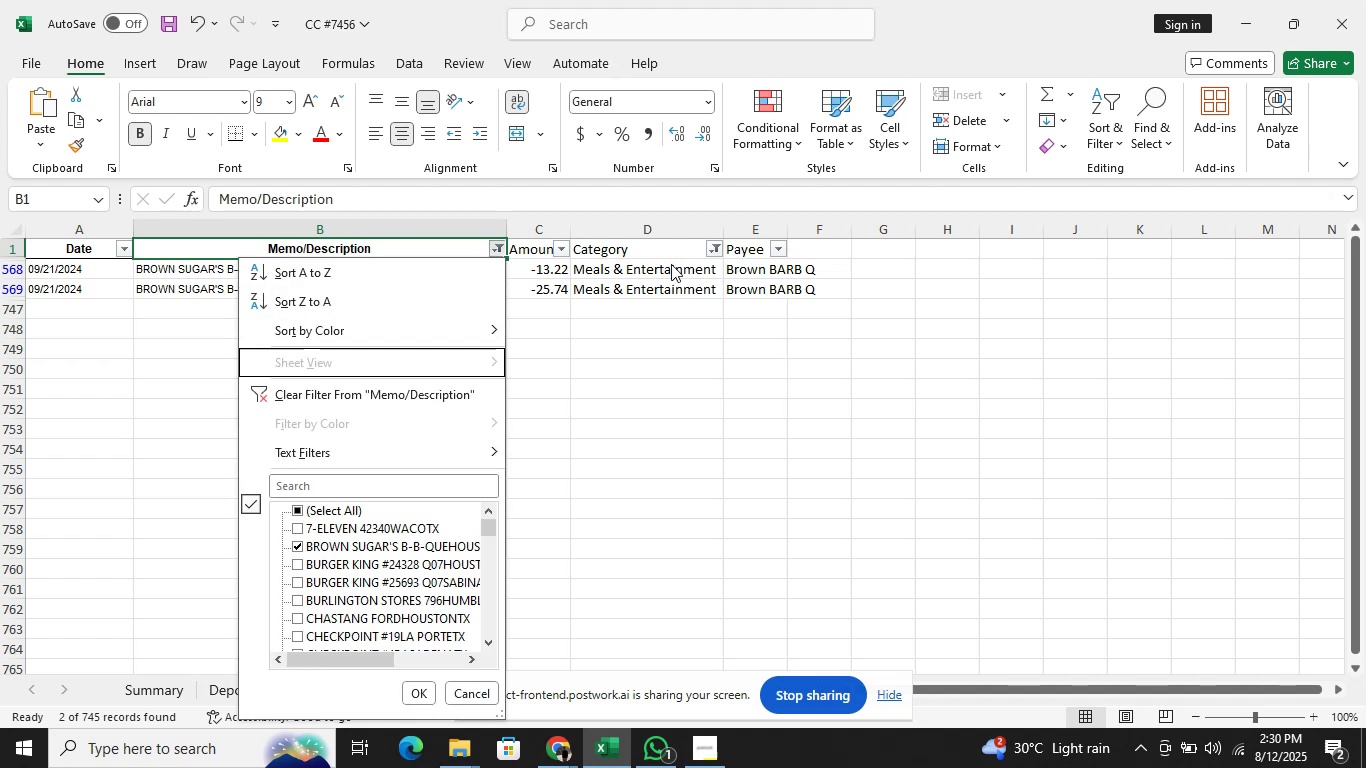 
key(ArrowDown)
 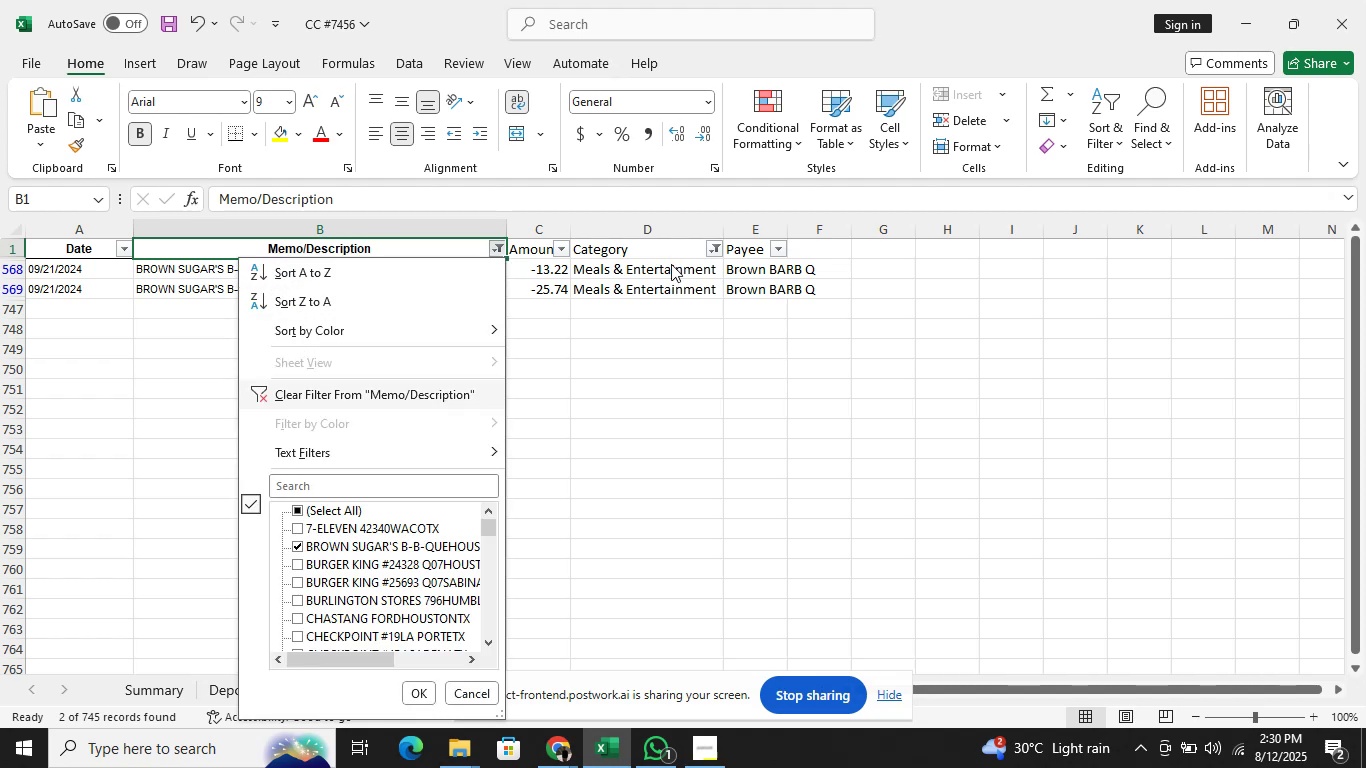 
key(ArrowDown)
 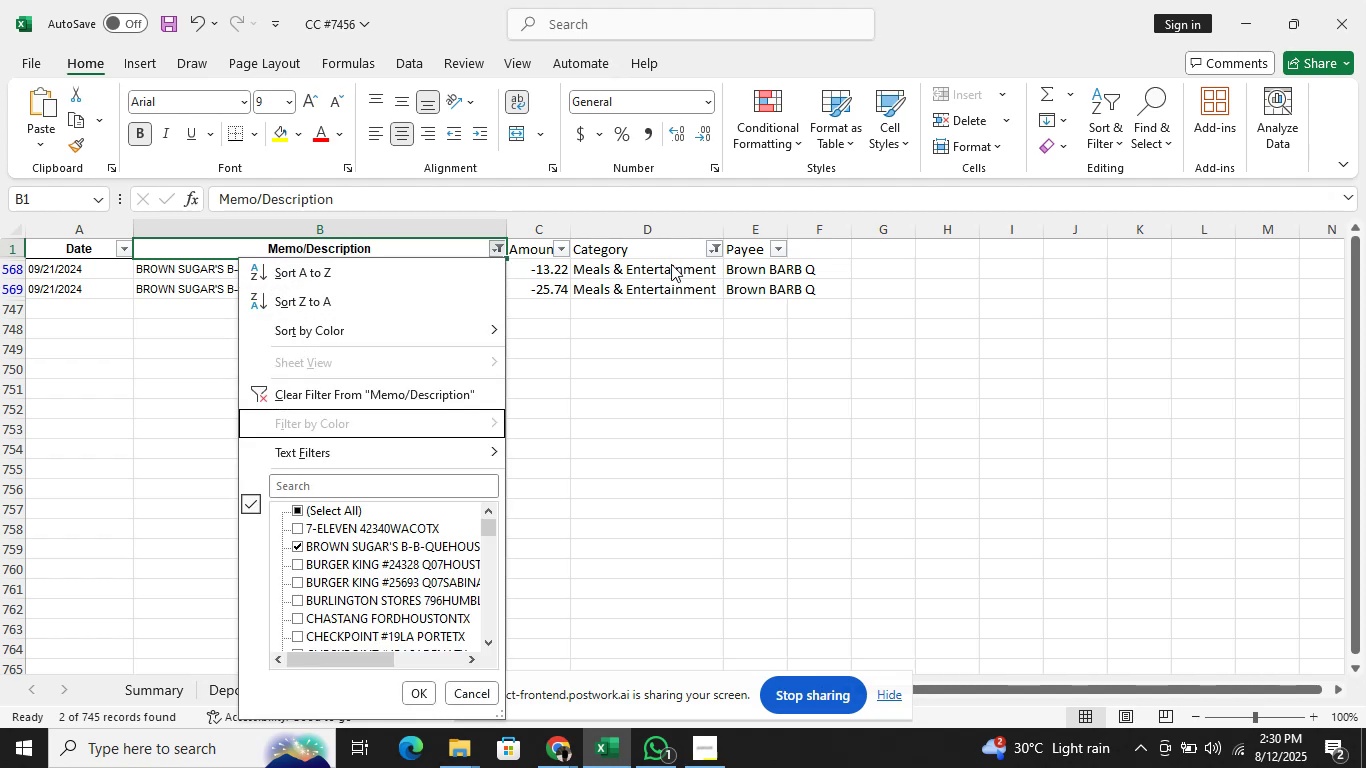 
key(ArrowDown)
 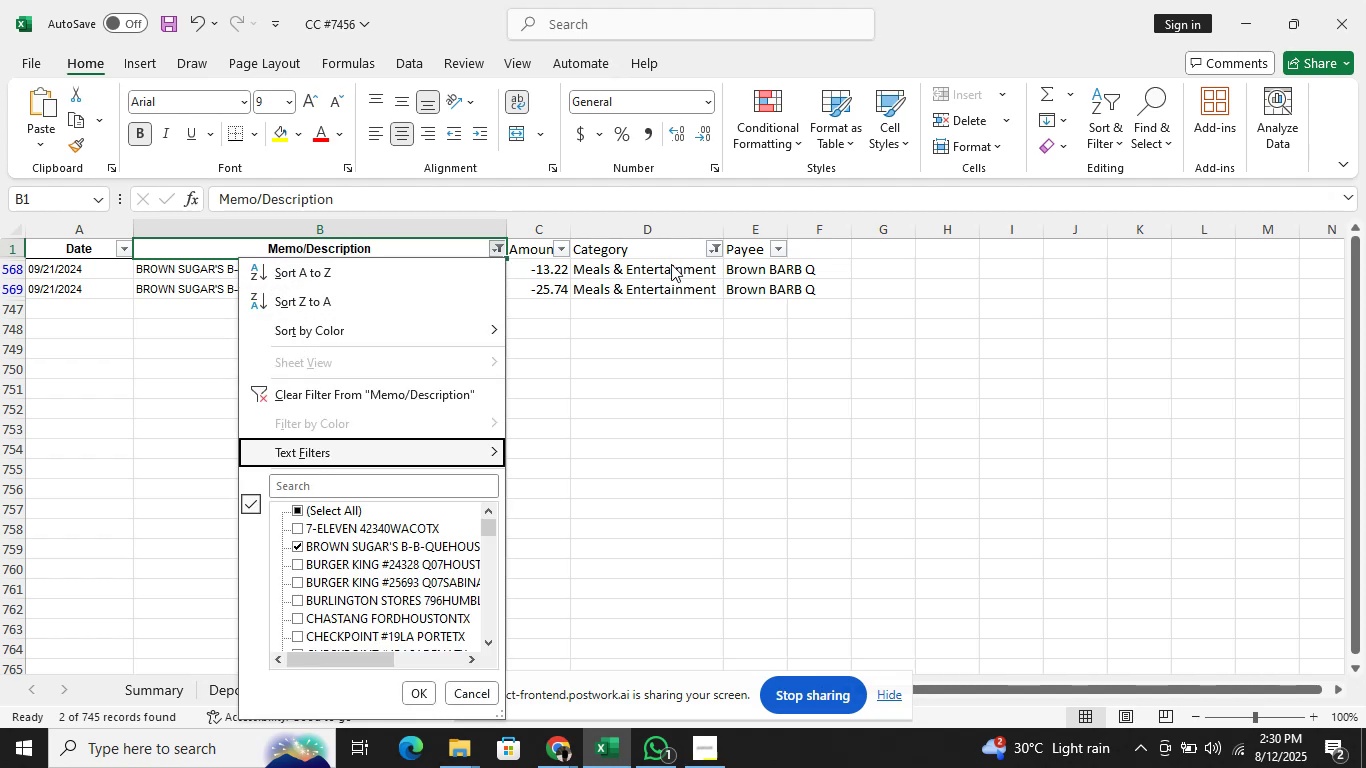 
key(ArrowDown)
 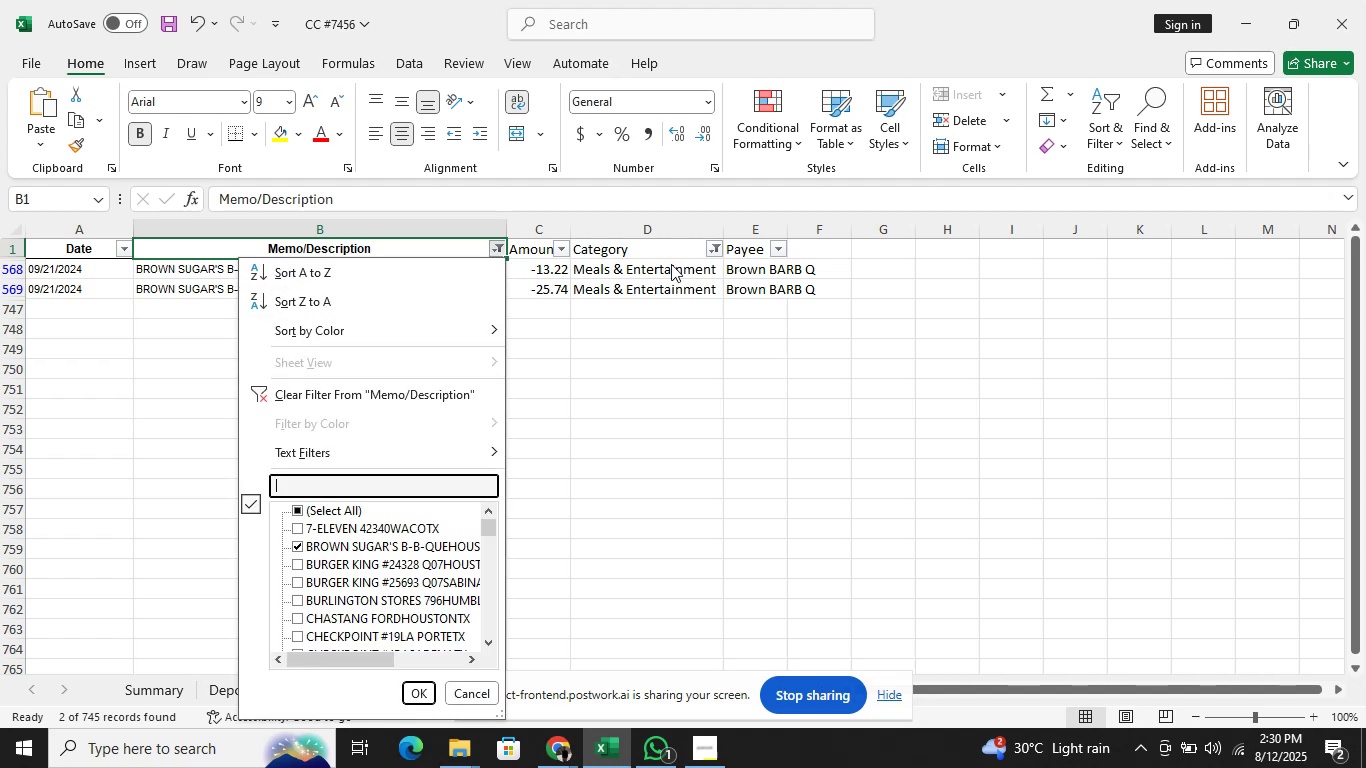 
key(ArrowDown)
 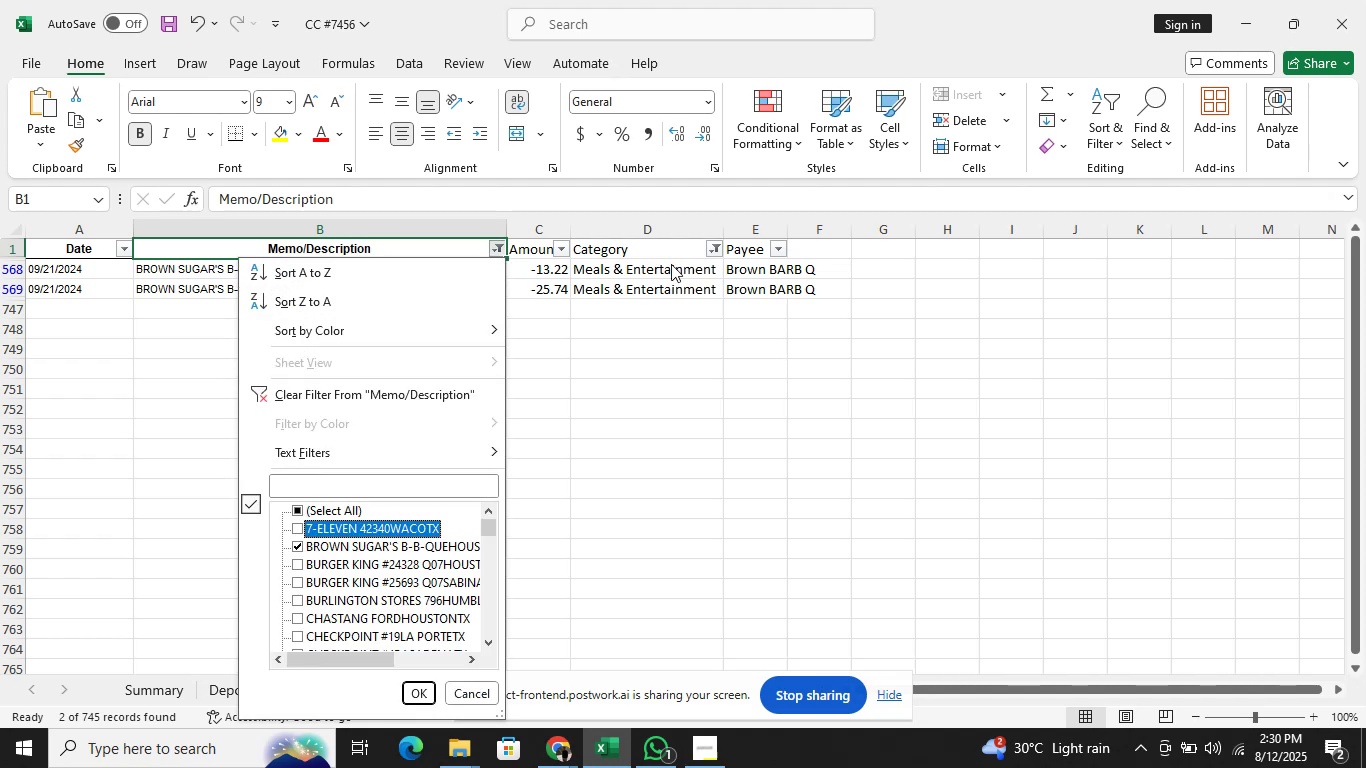 
key(ArrowDown)
 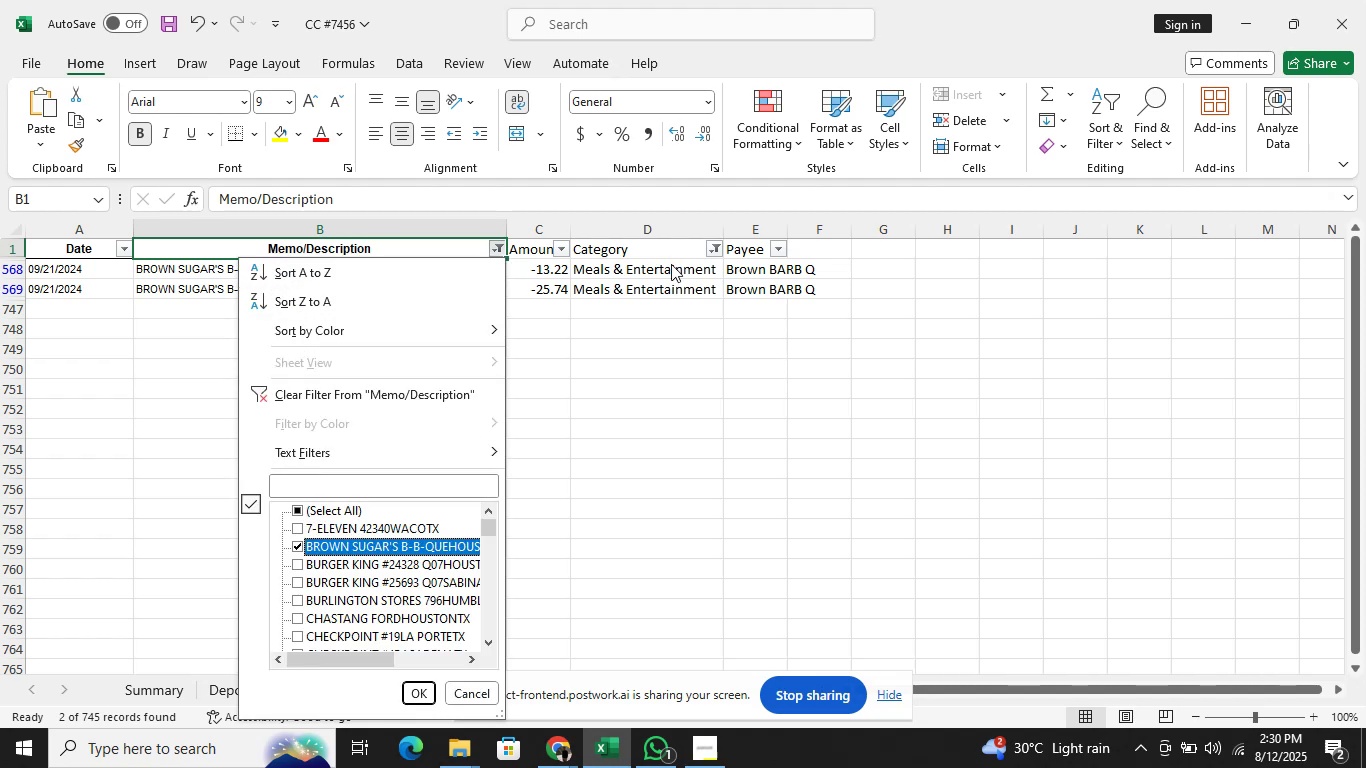 
key(Space)
 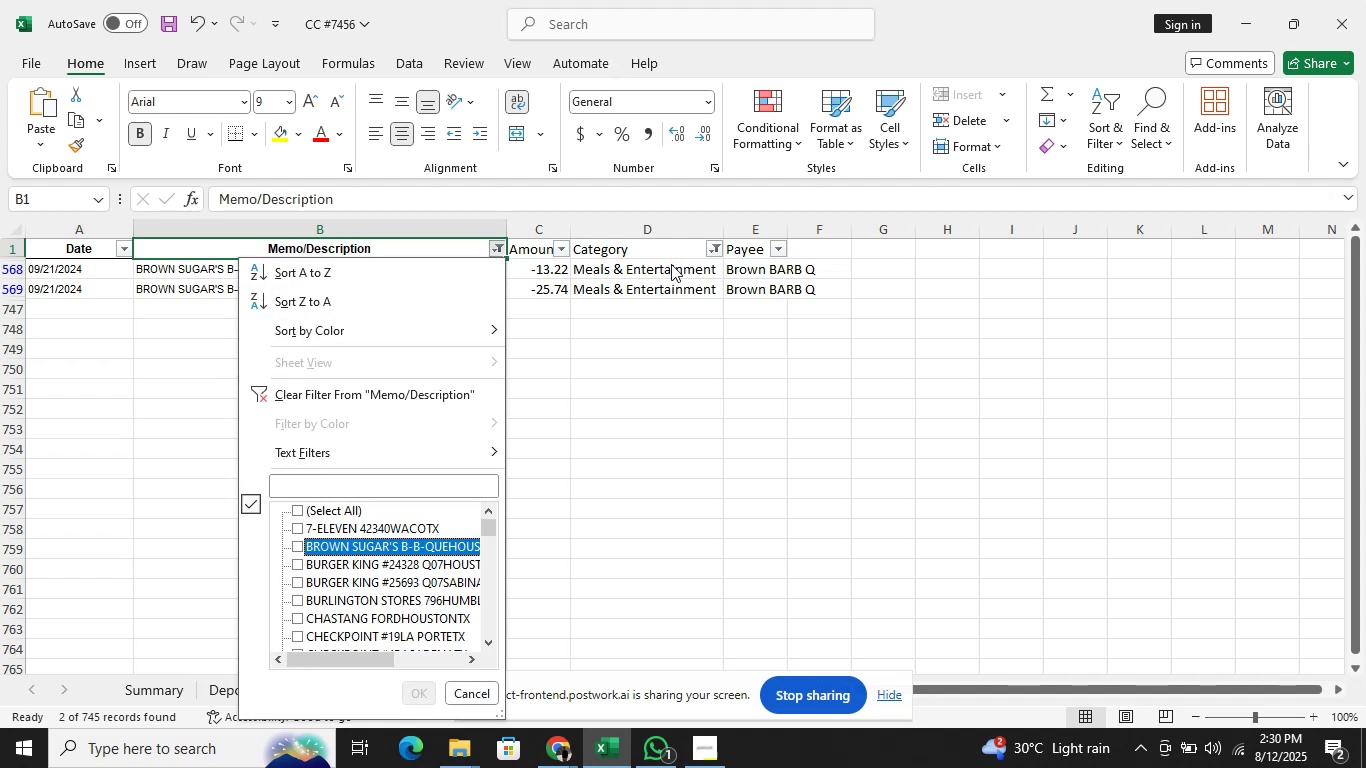 
key(ArrowDown)
 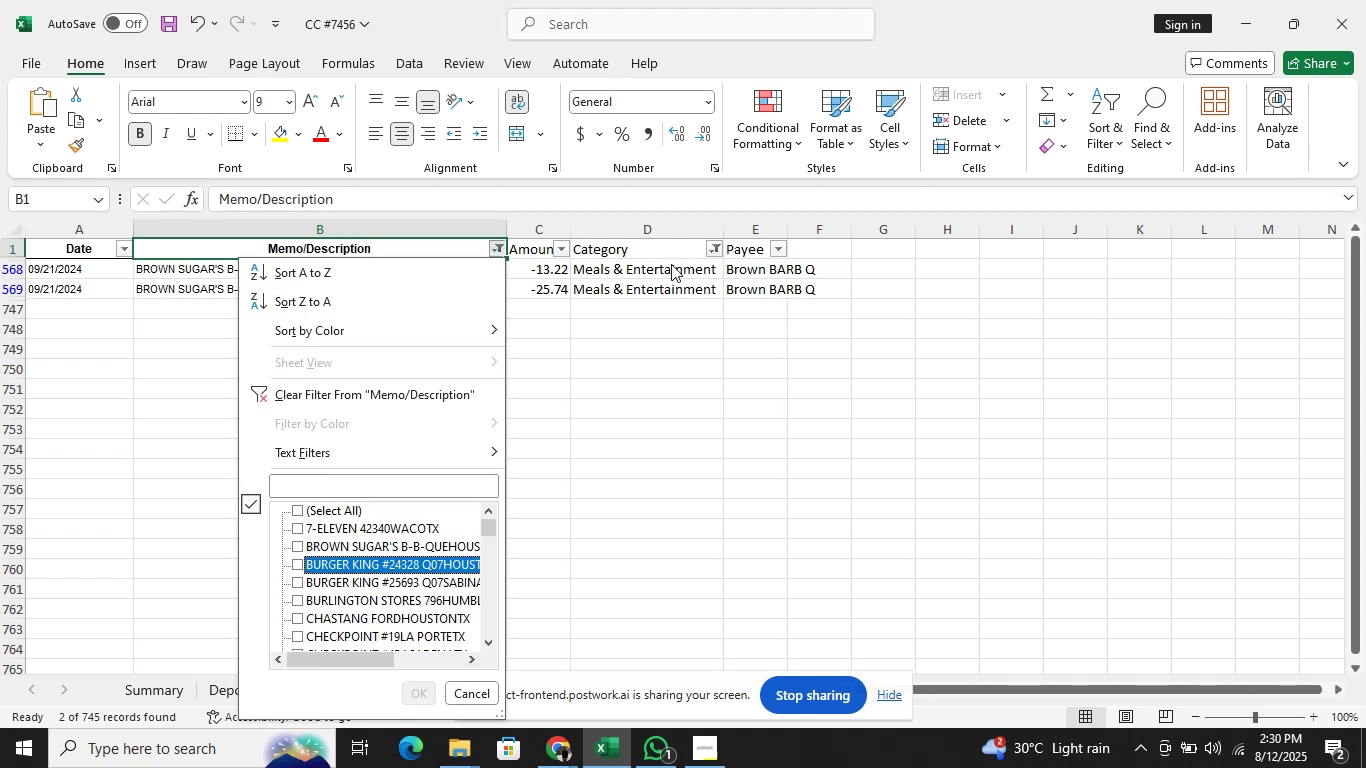 
key(Space)
 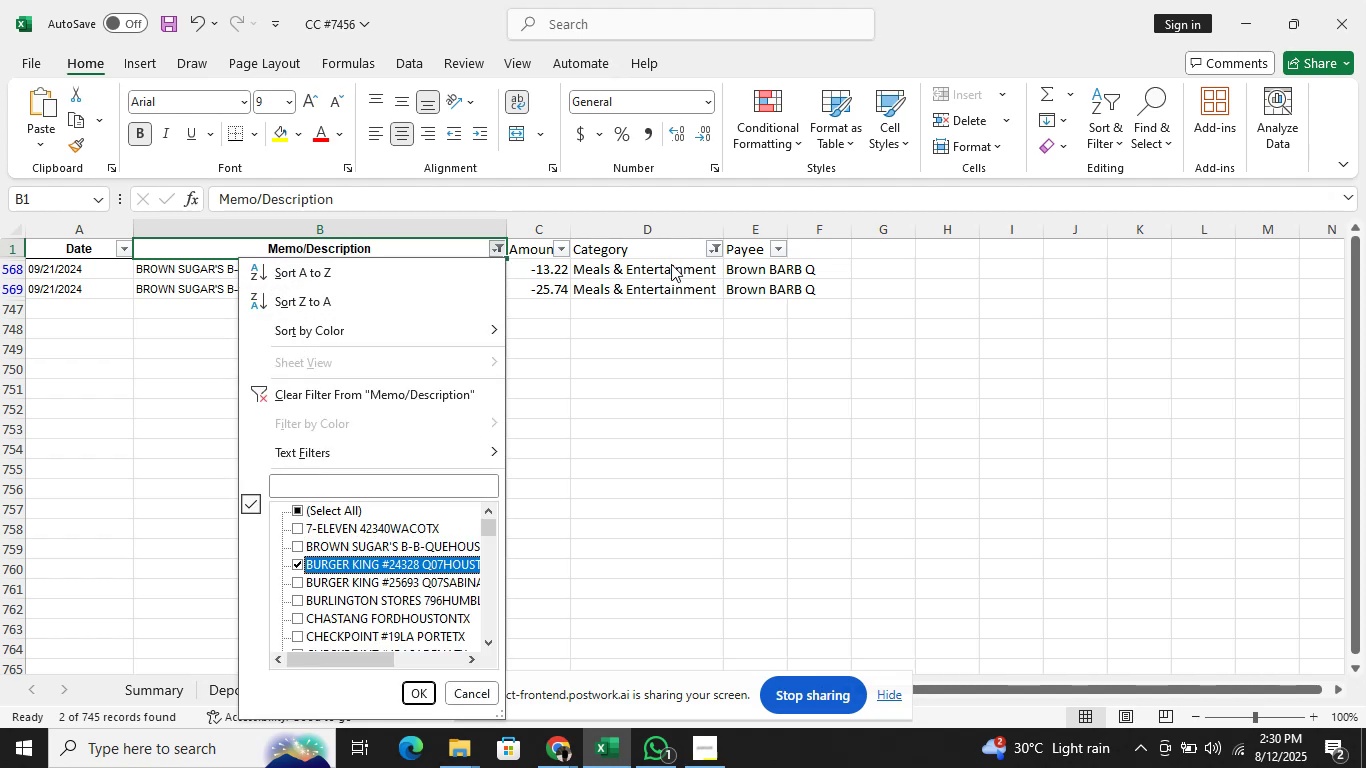 
key(ArrowDown)
 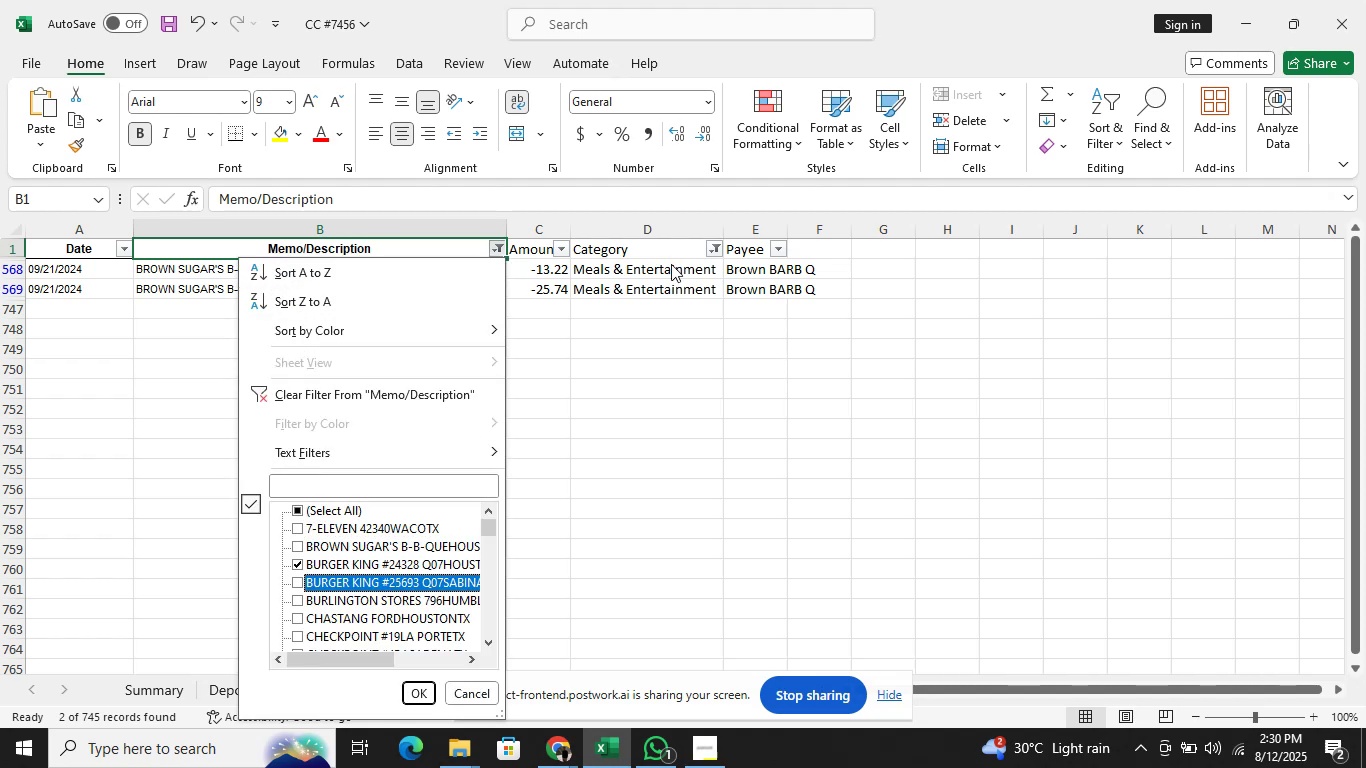 
key(Space)
 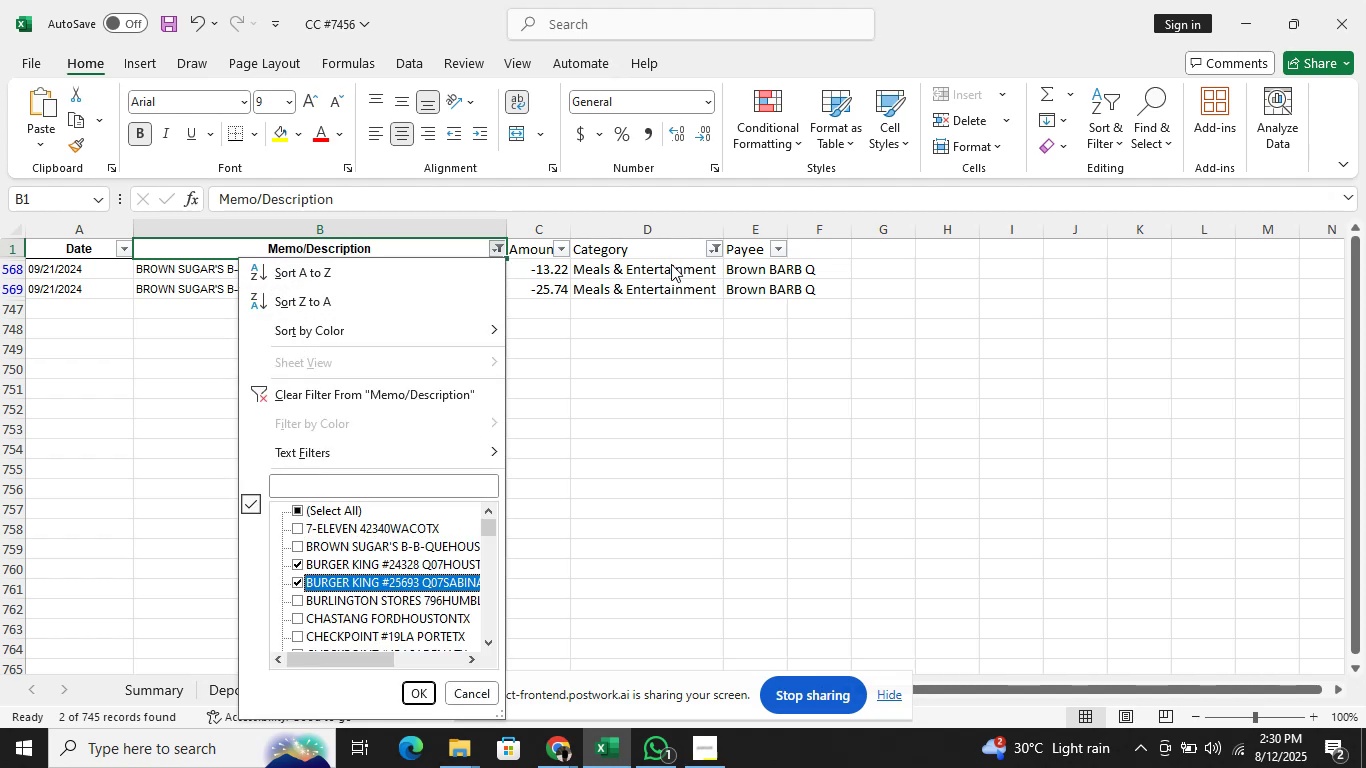 
key(Enter)
 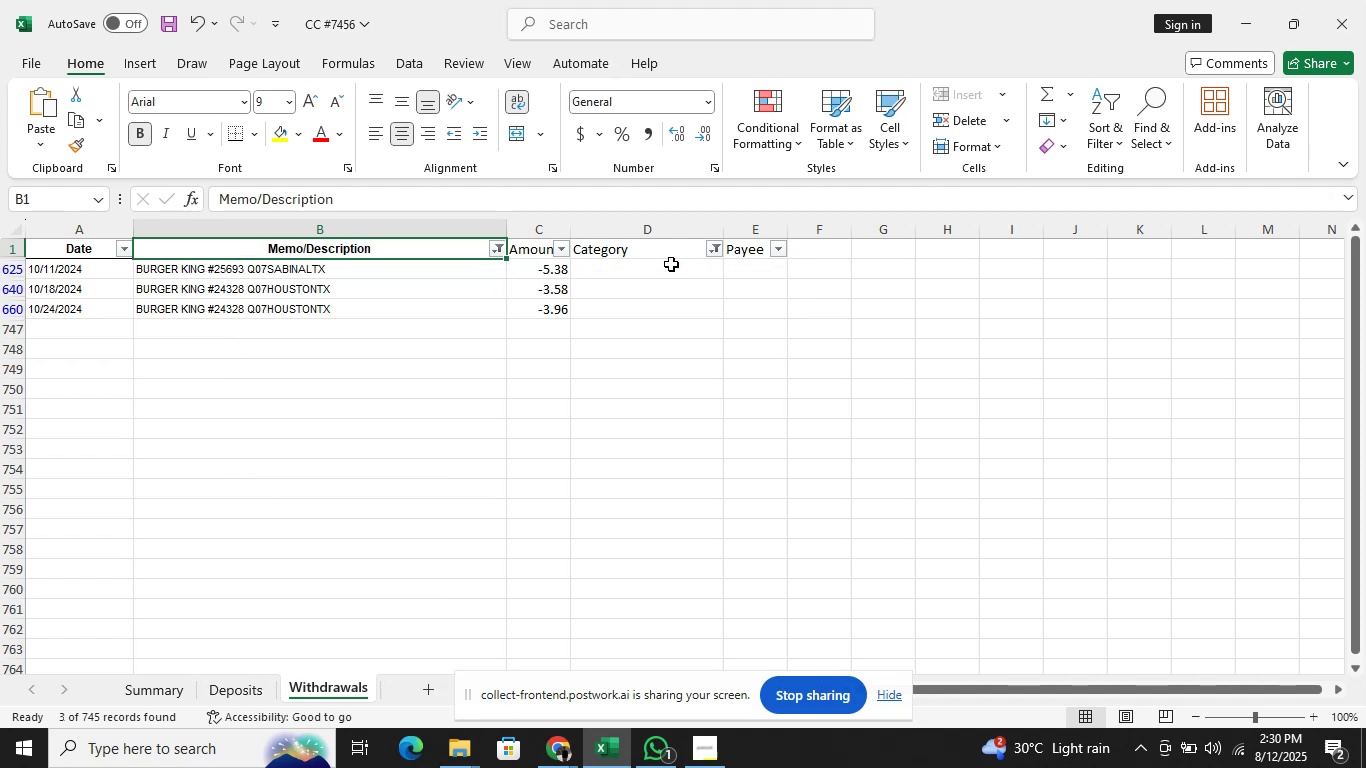 
key(ArrowRight)
 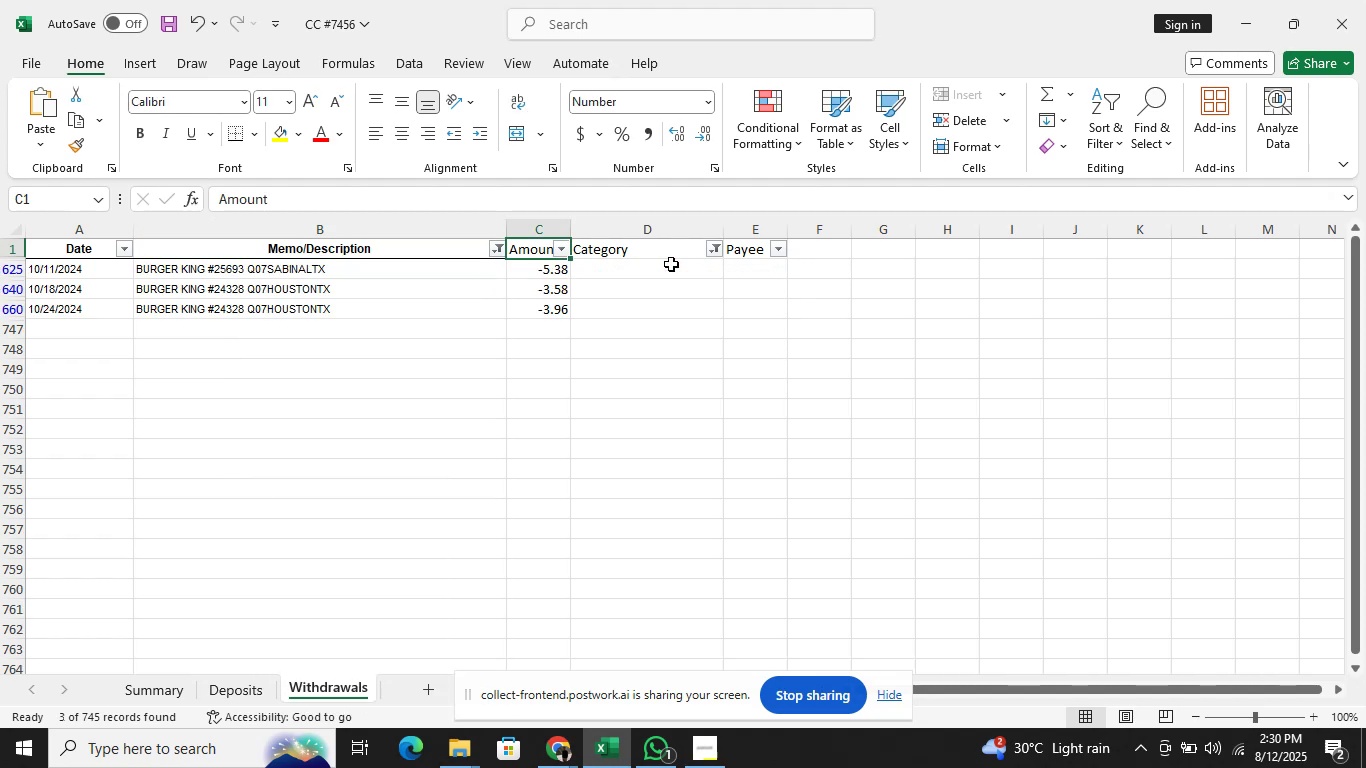 
key(ArrowDown)
 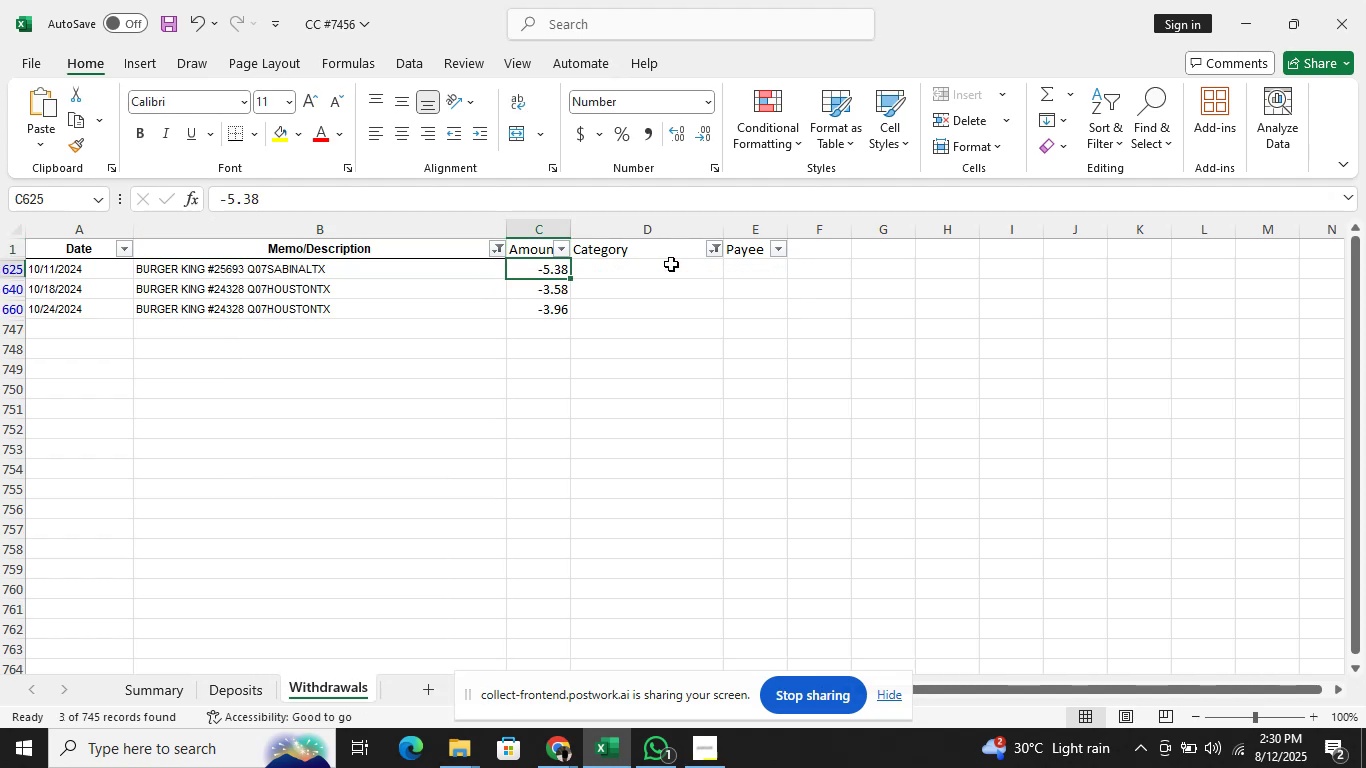 
key(ArrowRight)
 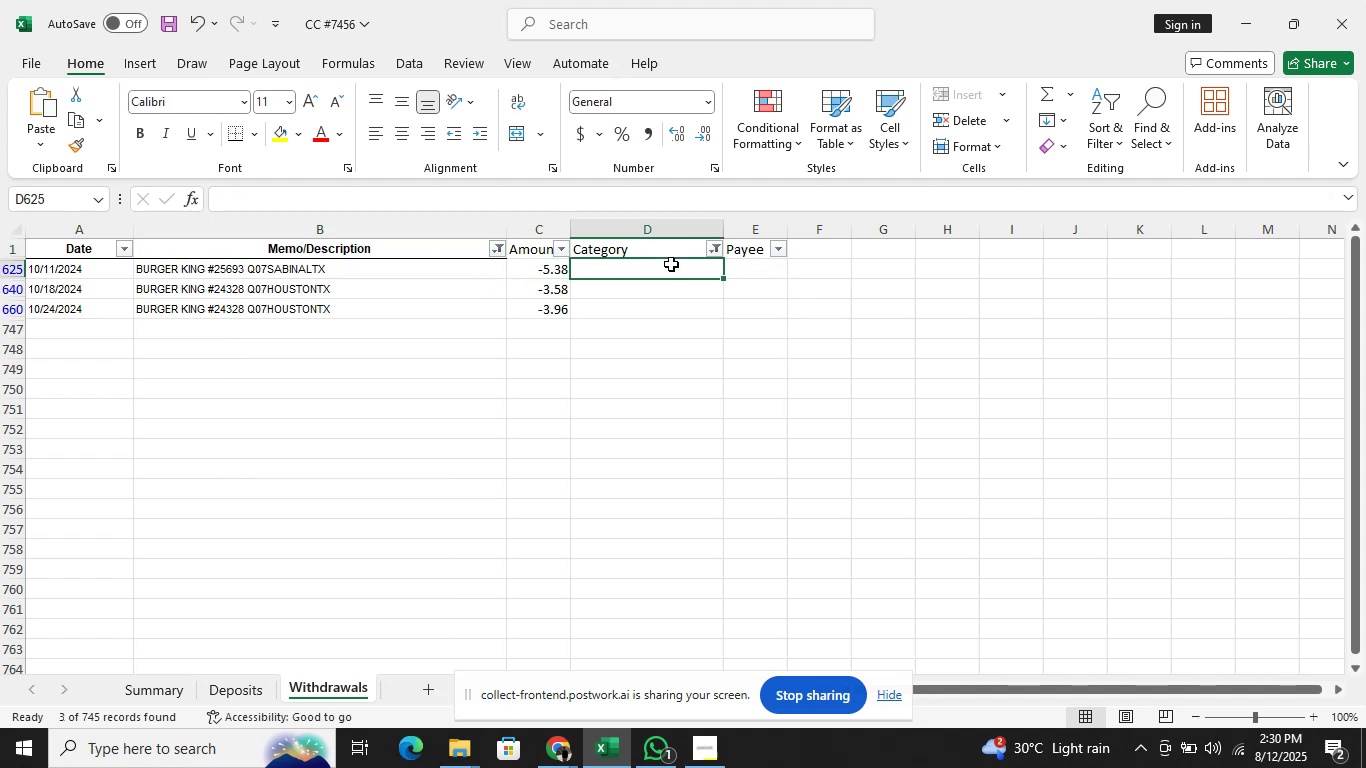 
type(me)
 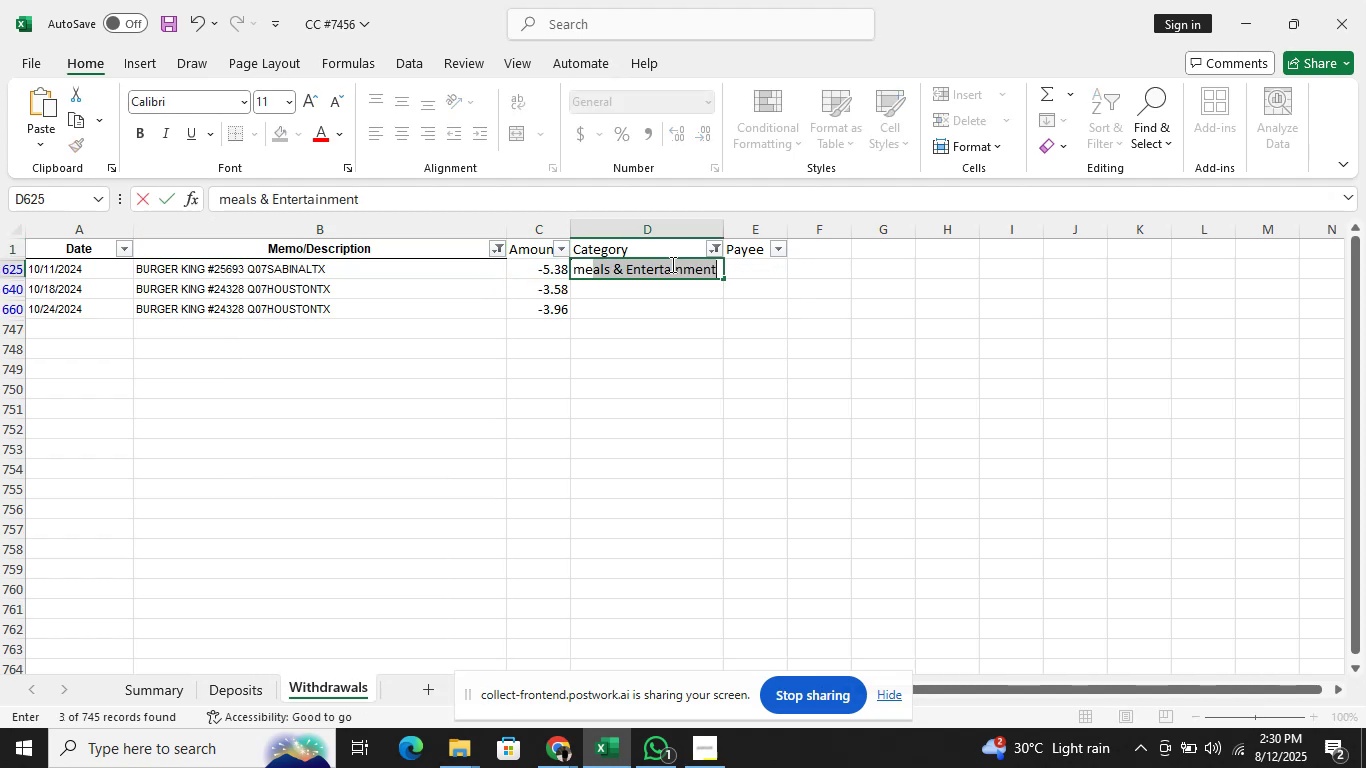 
key(Enter)
 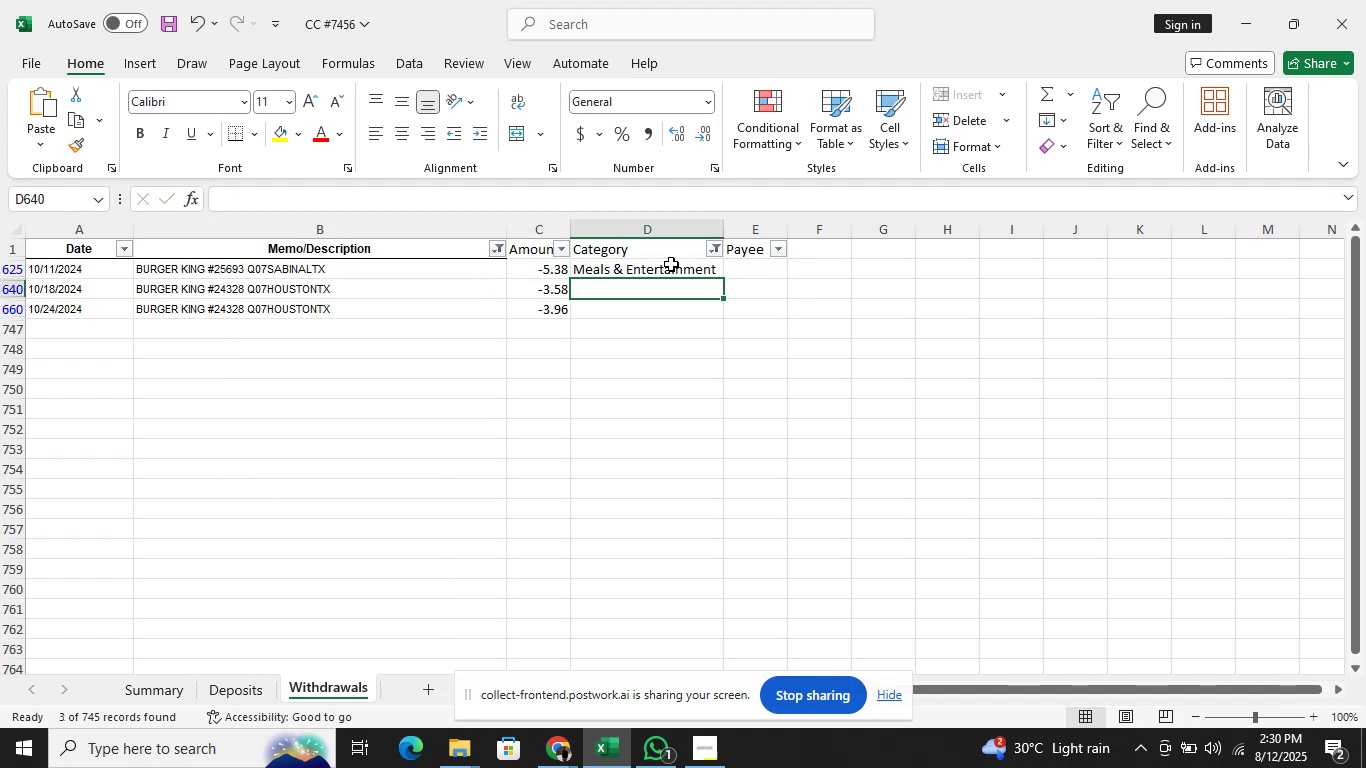 
key(ArrowUp)
 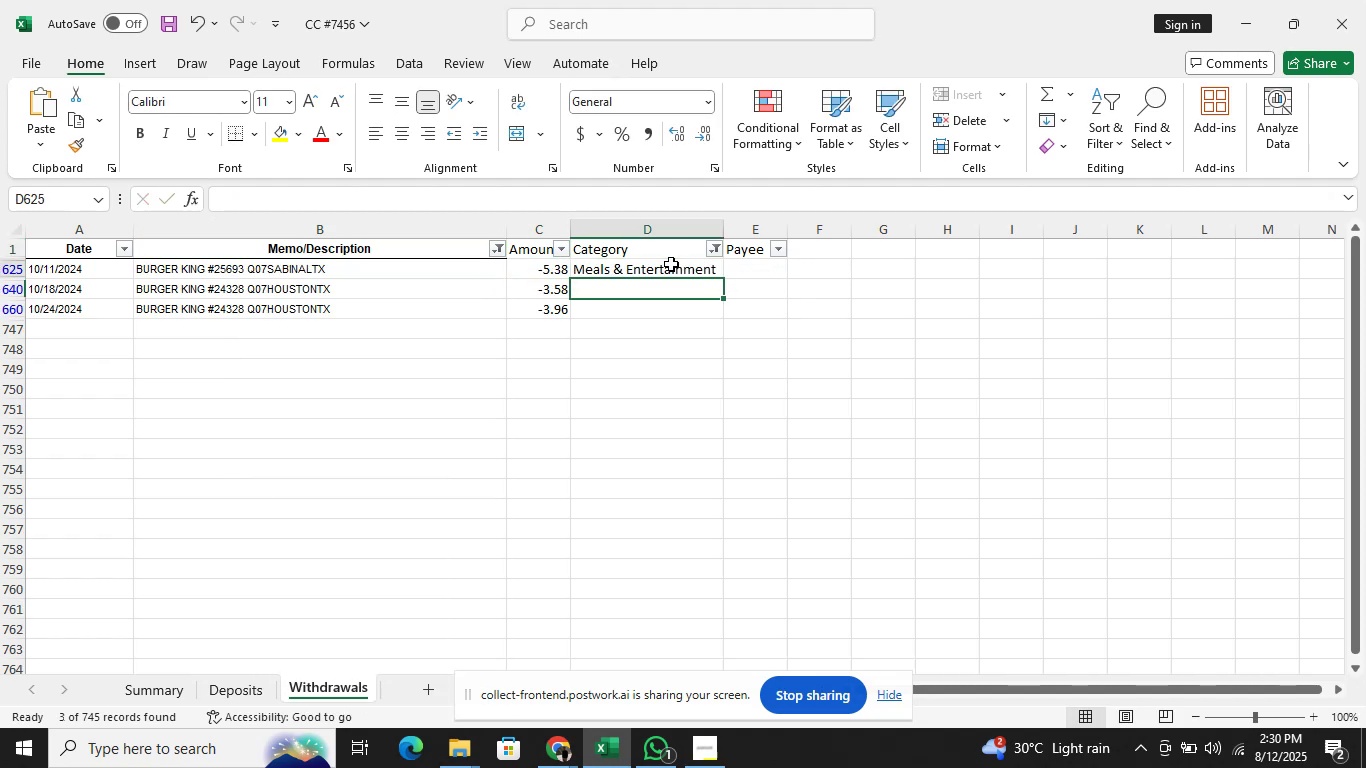 
key(Shift+ArrowDown)
 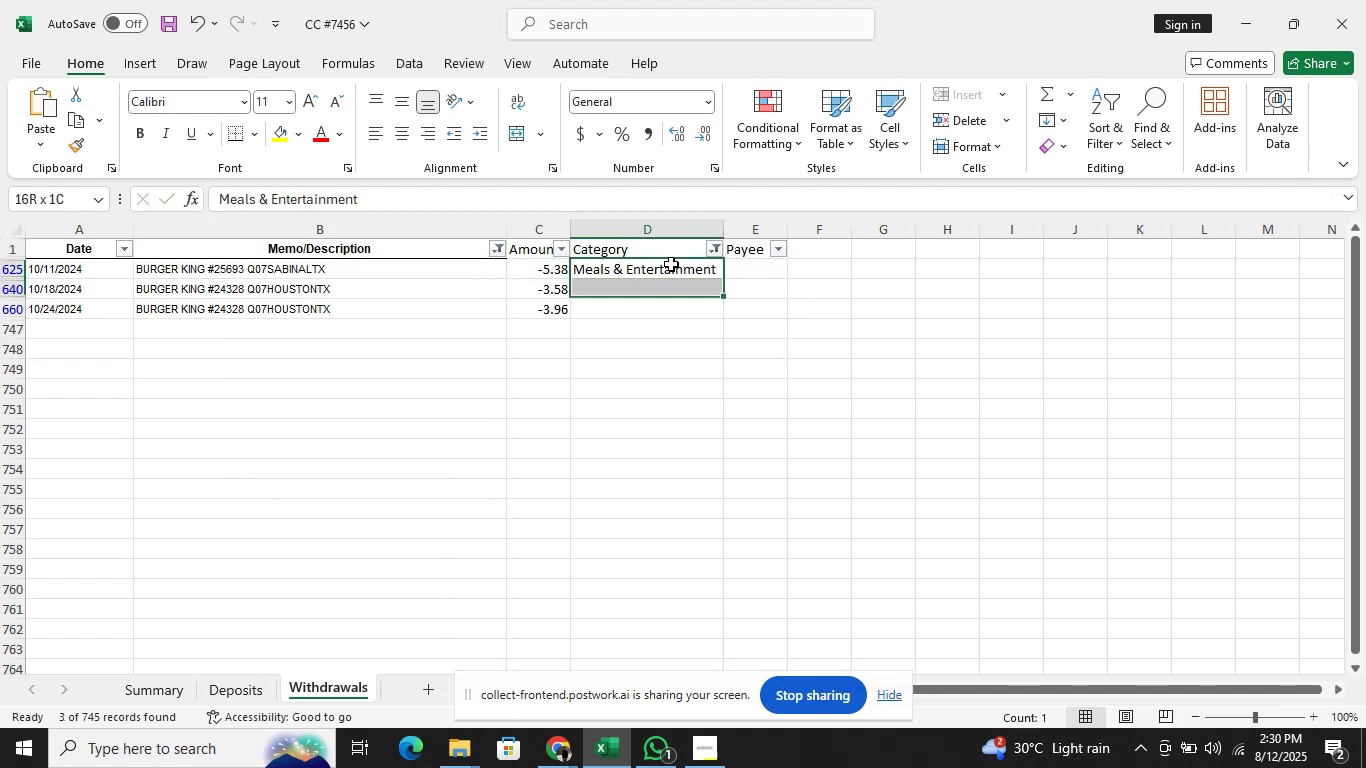 
key(Shift+ArrowDown)
 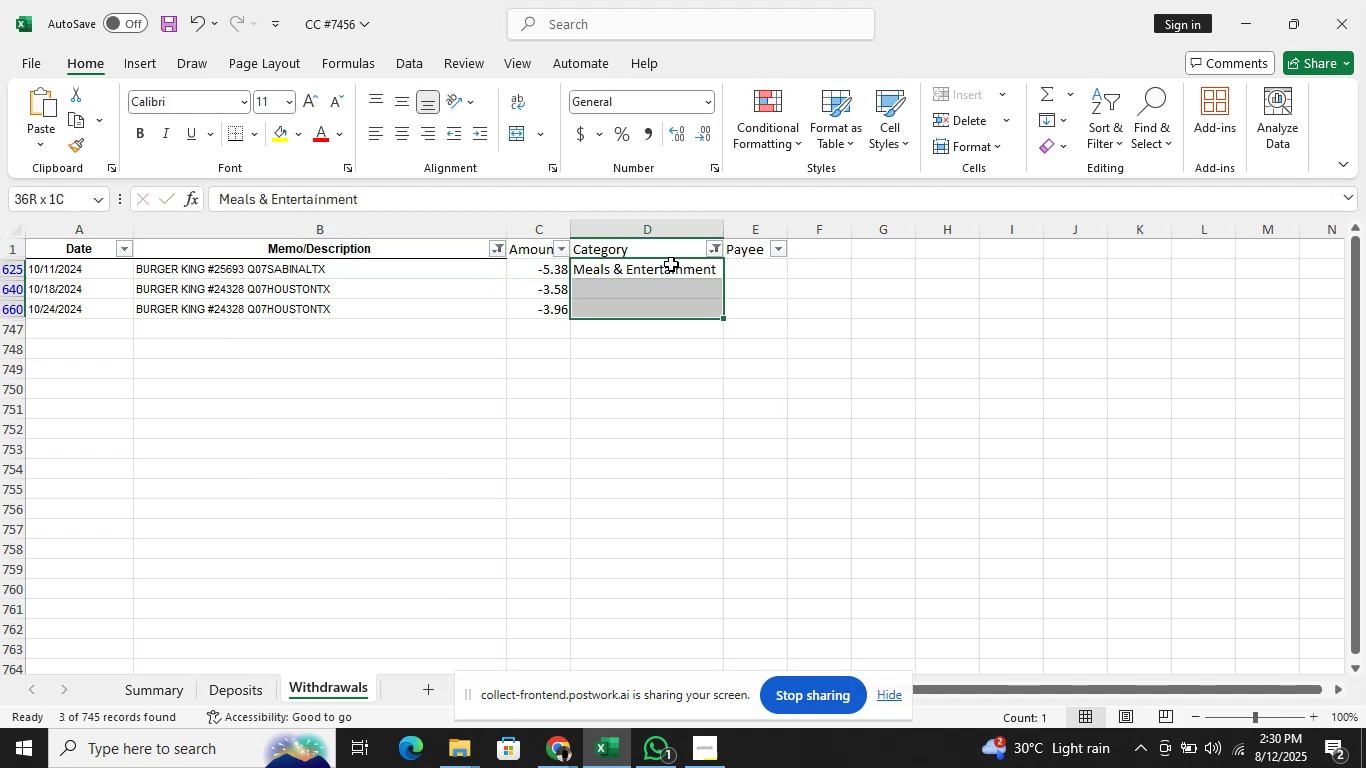 
key(Control+D)
 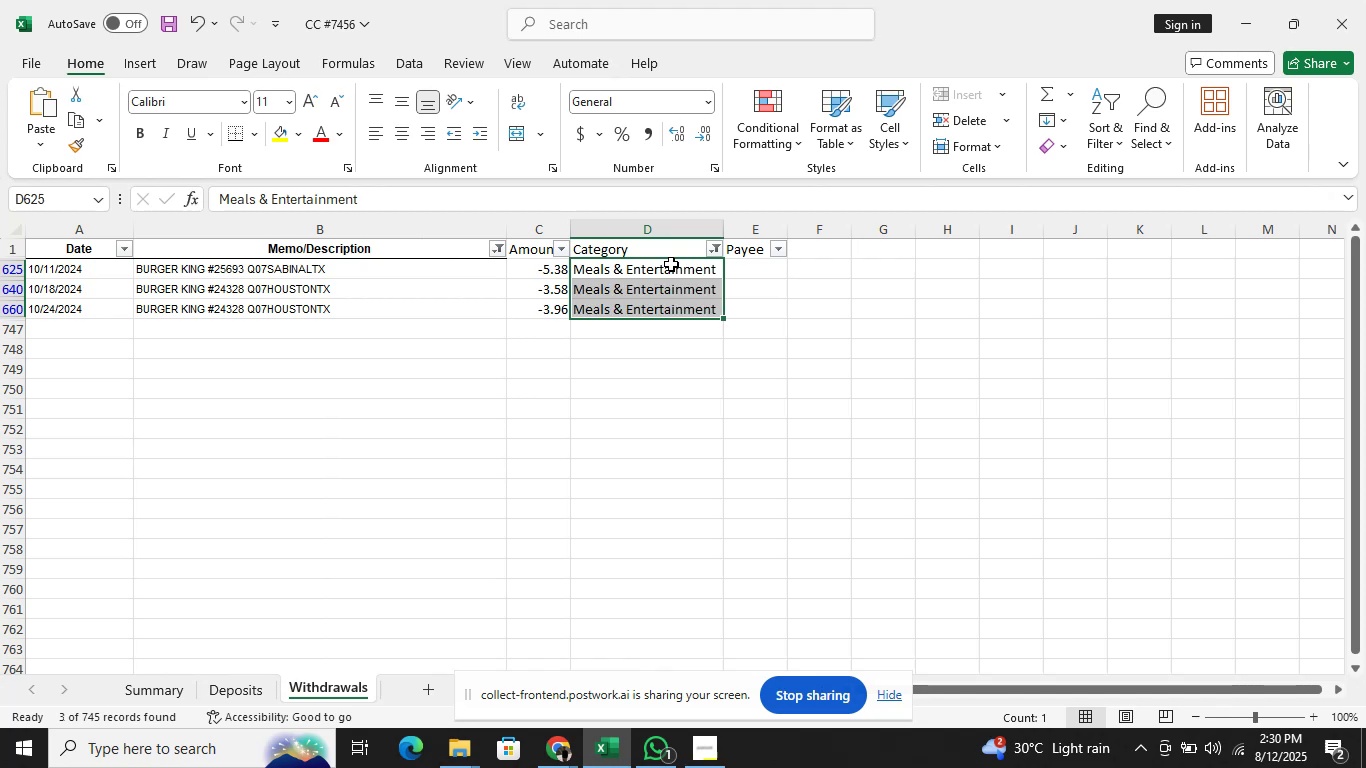 
key(ArrowRight)
 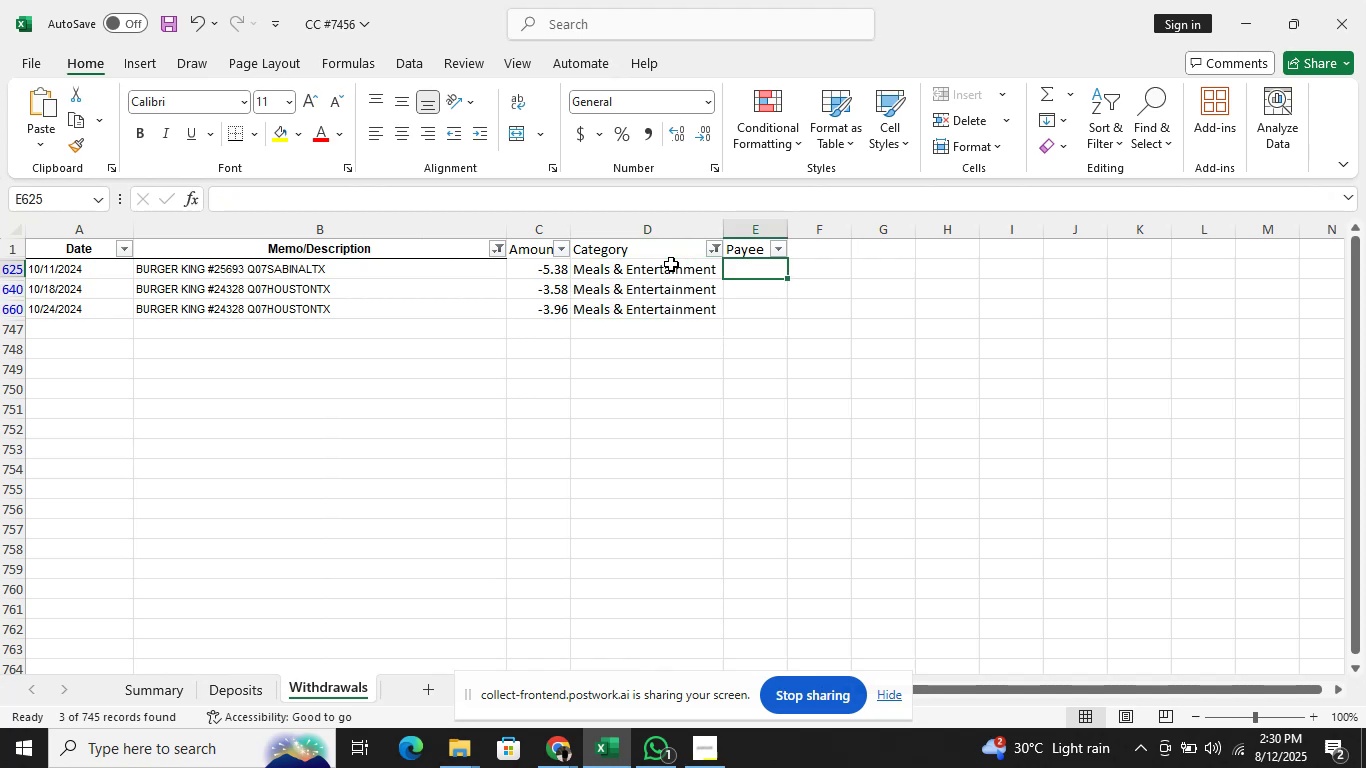 
type(BUr)
key(Backspace)
key(Backspace)
type(urgrr)
key(Backspace)
type(er)
key(Backspace)
key(Backspace)
key(Backspace)
type(er King)
 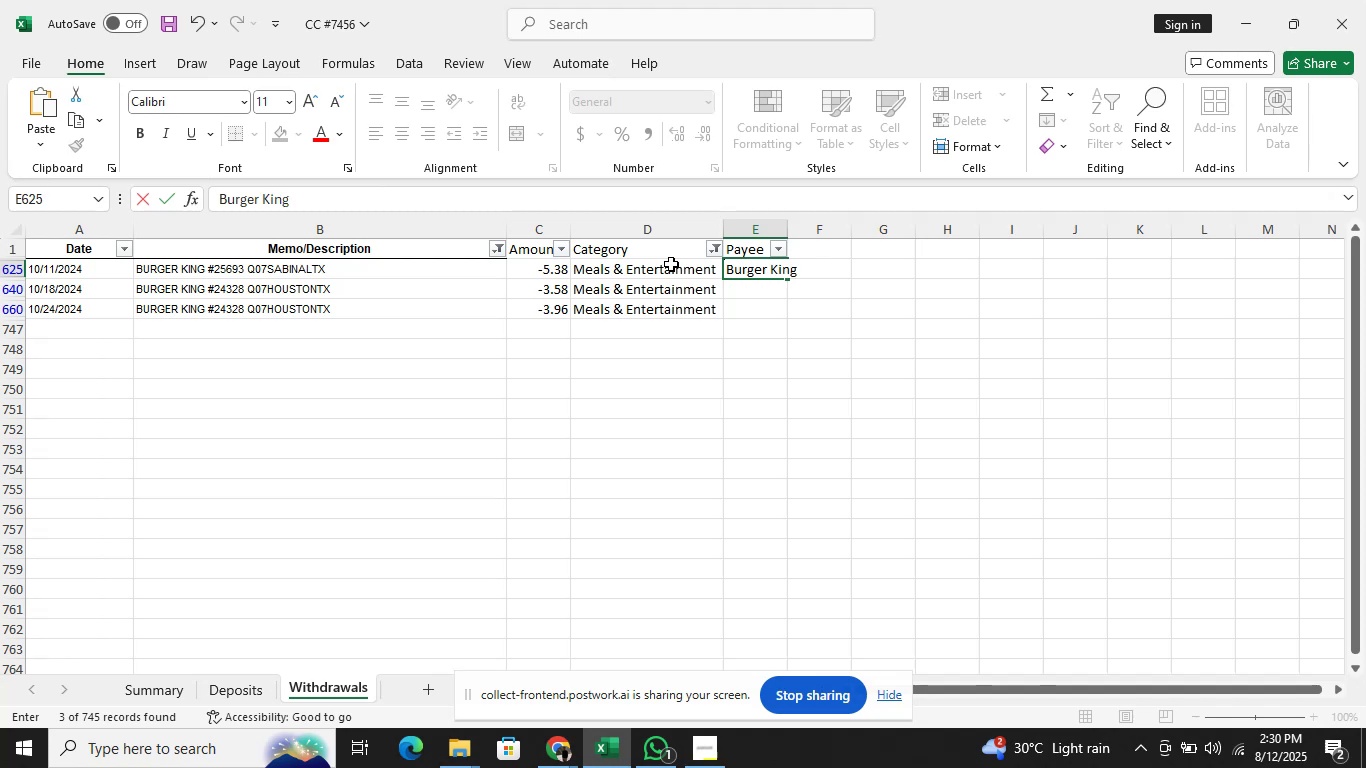 
key(Enter)
 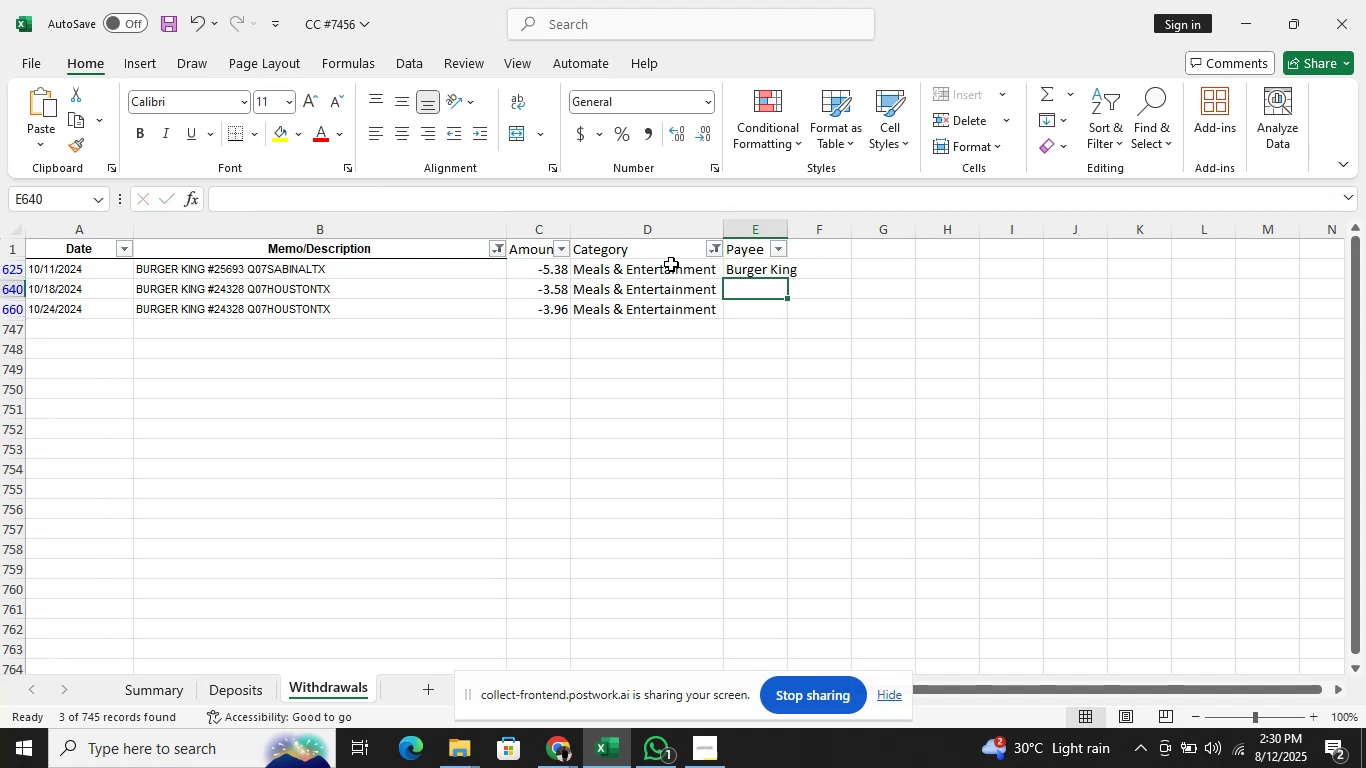 
key(ArrowUp)
 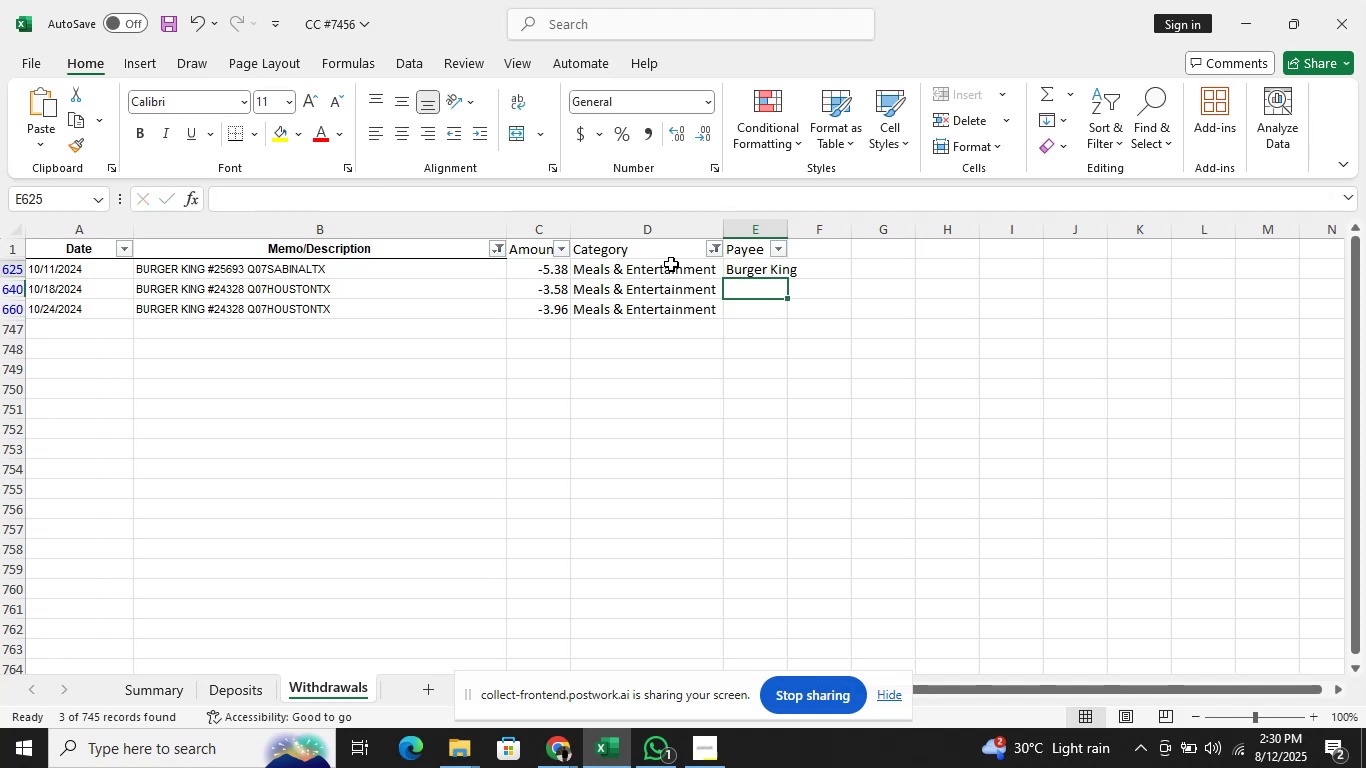 
key(Shift+ArrowDown)
 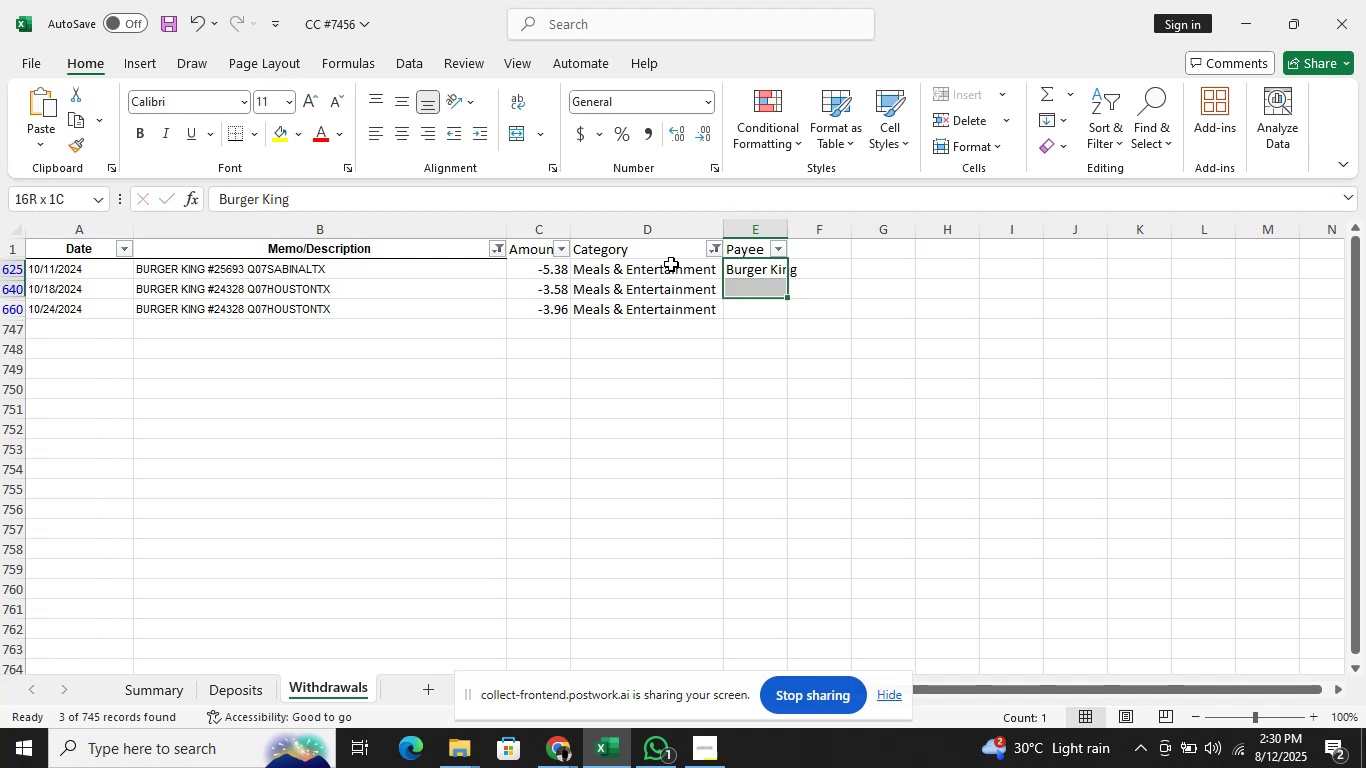 
key(Shift+ArrowDown)
 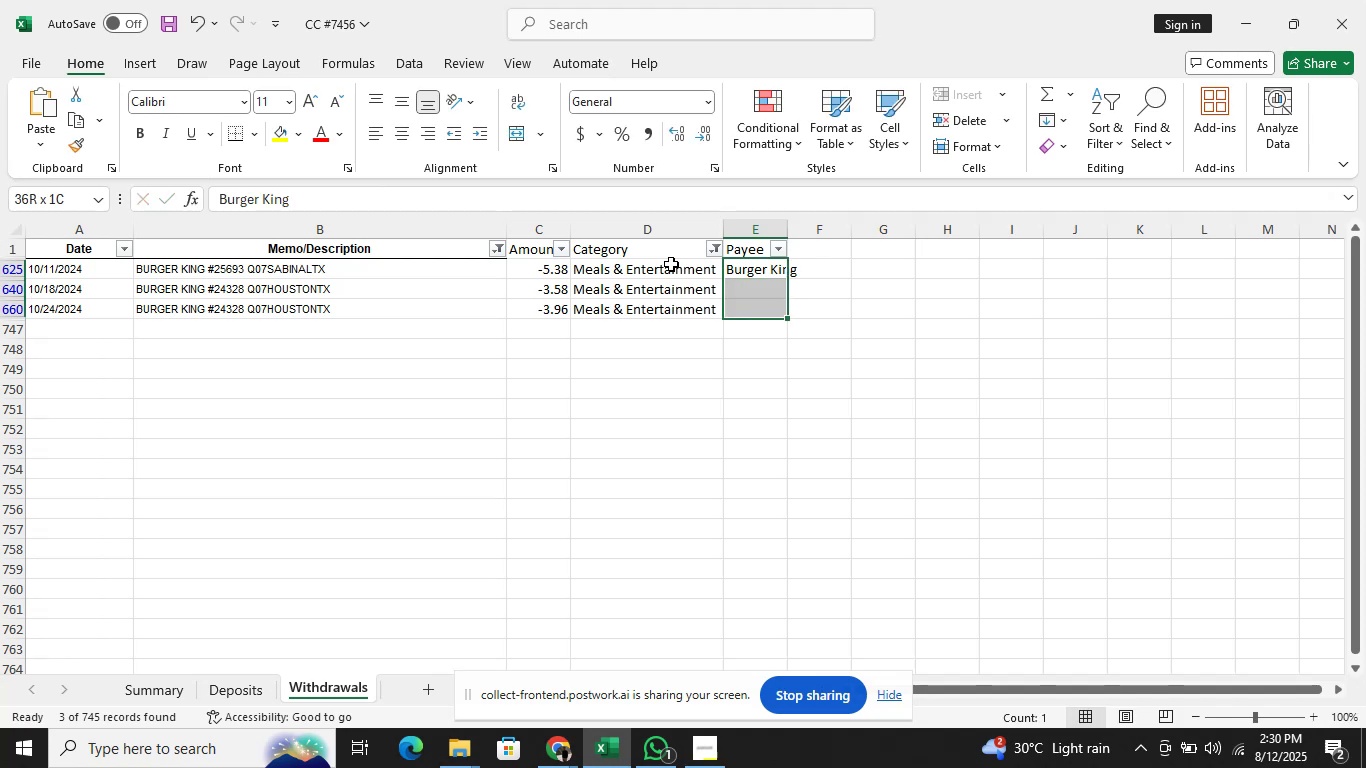 
key(Control+D)
 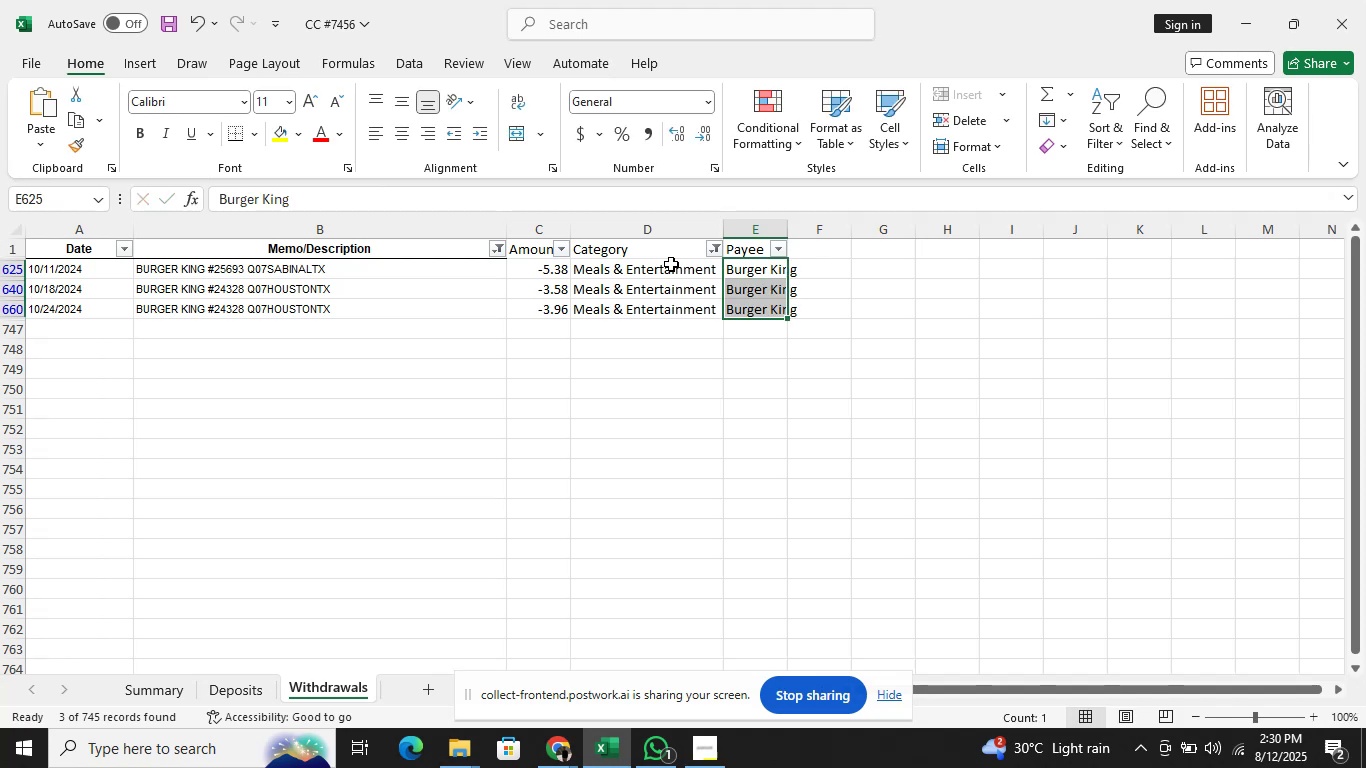 
key(ArrowLeft)
 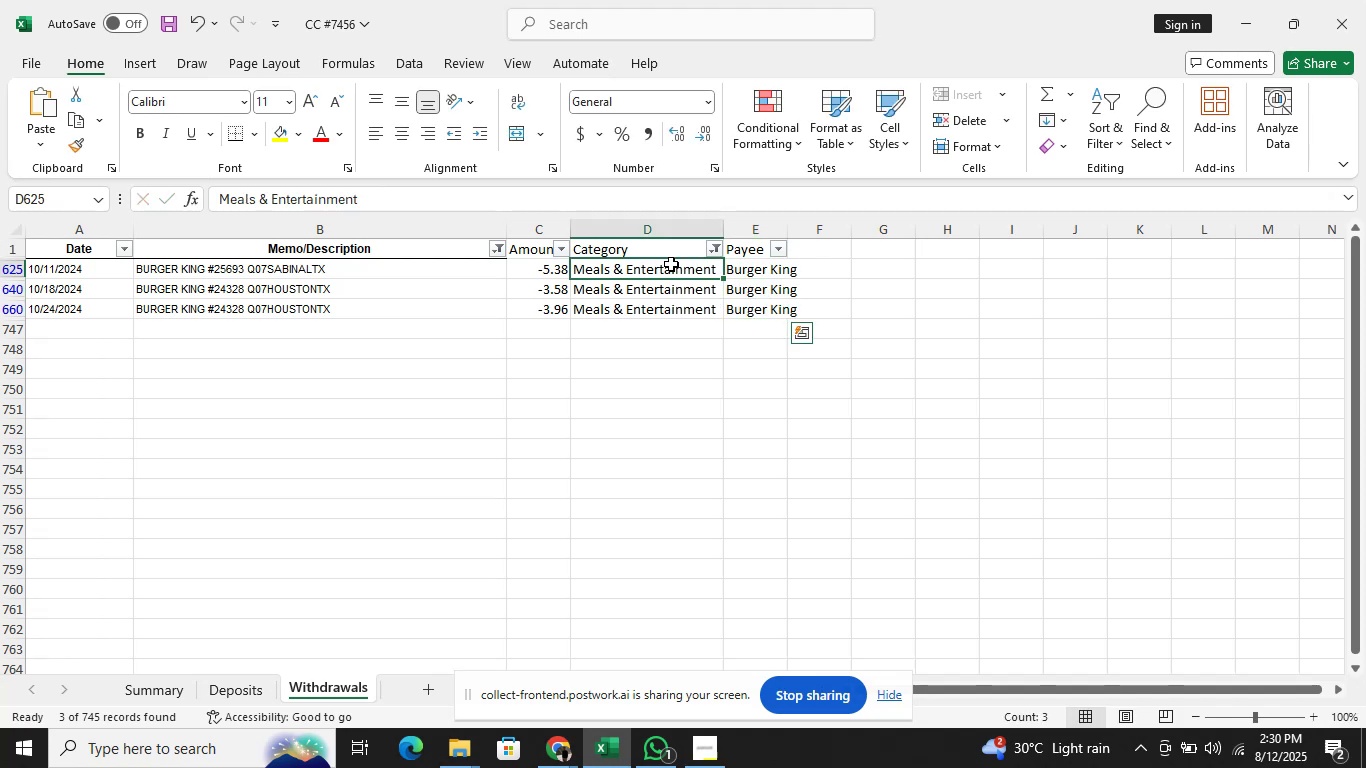 
key(ArrowLeft)
 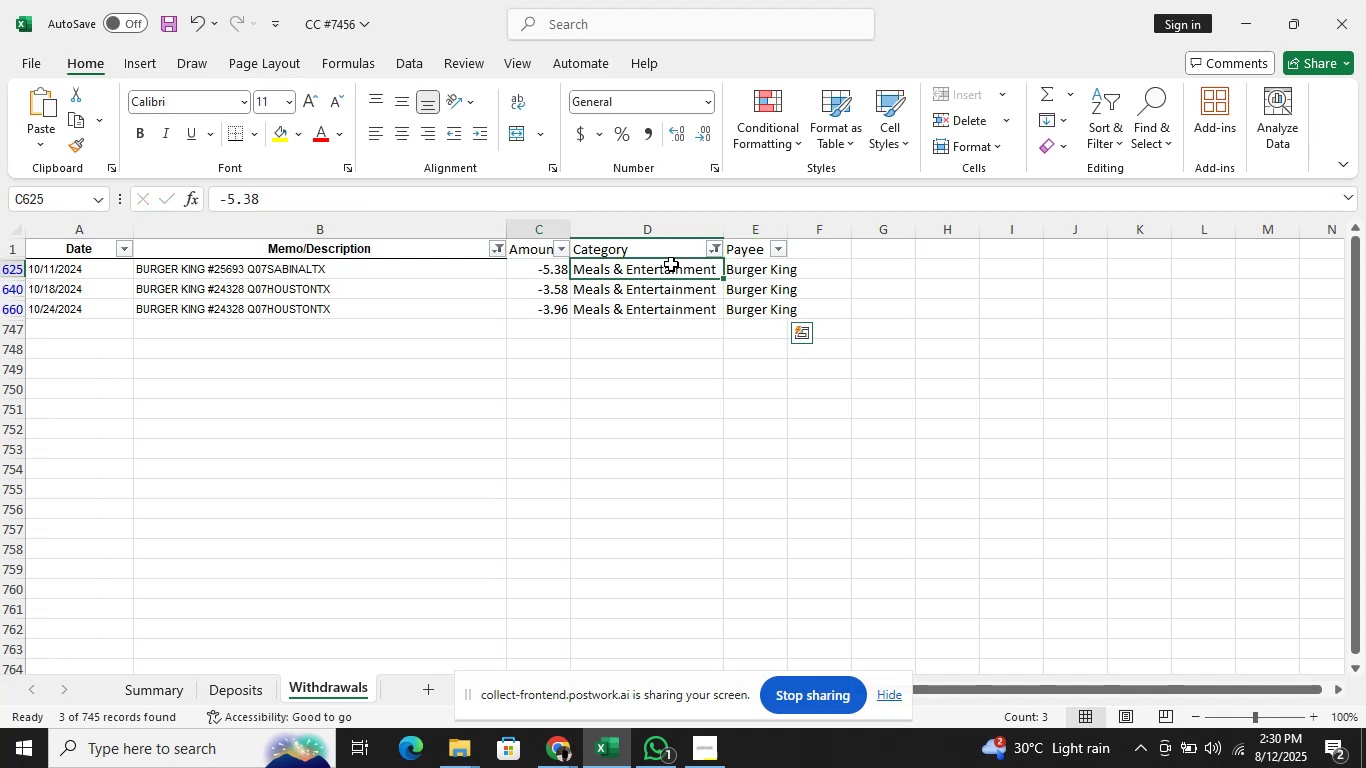 
key(ArrowLeft)
 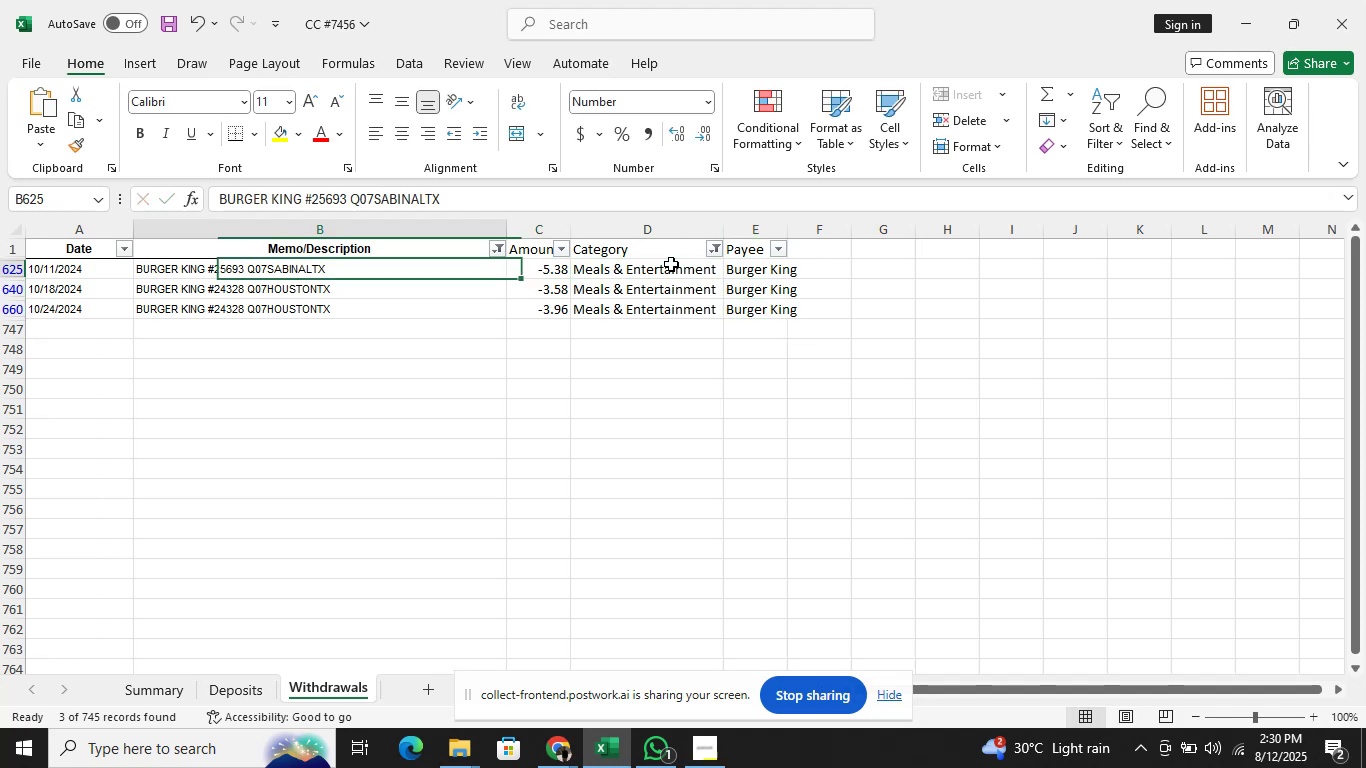 
key(ArrowUp)
 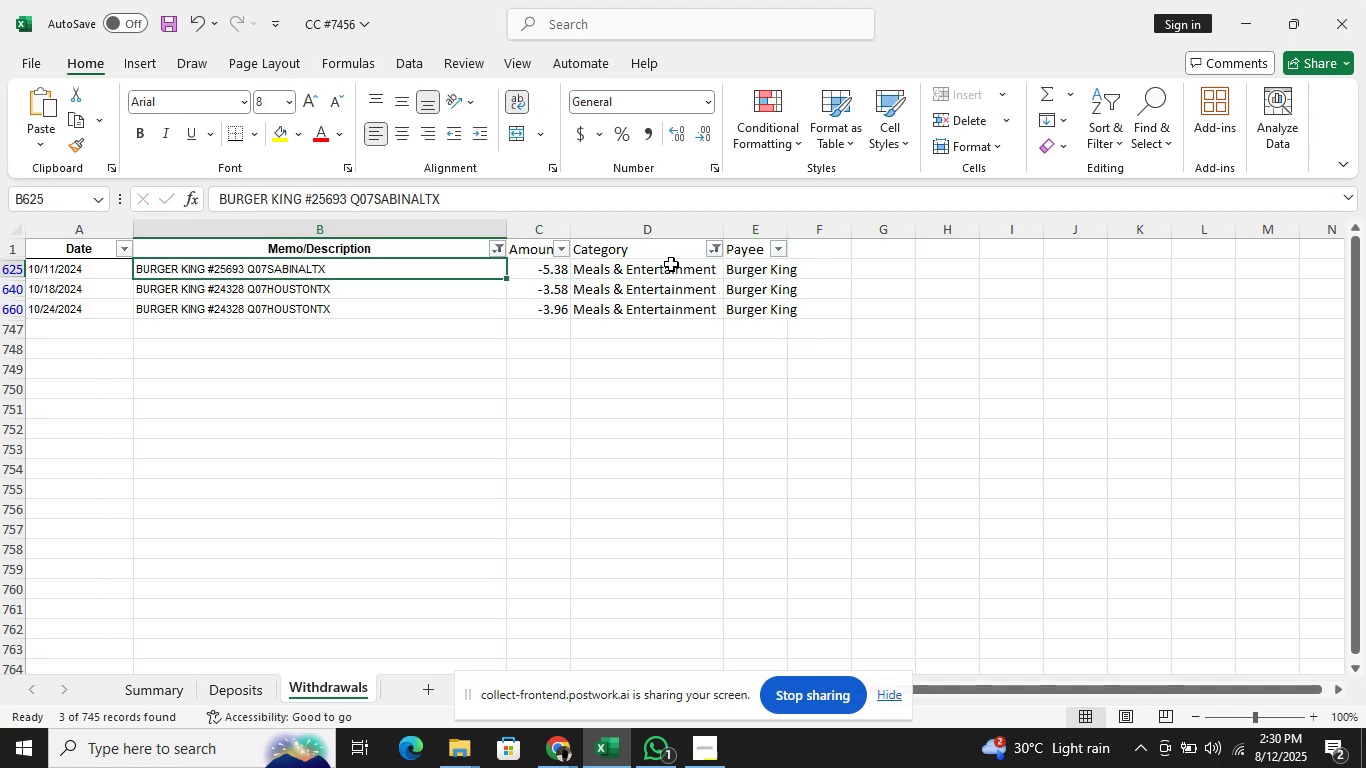 
key(Shift+ShiftRight)
 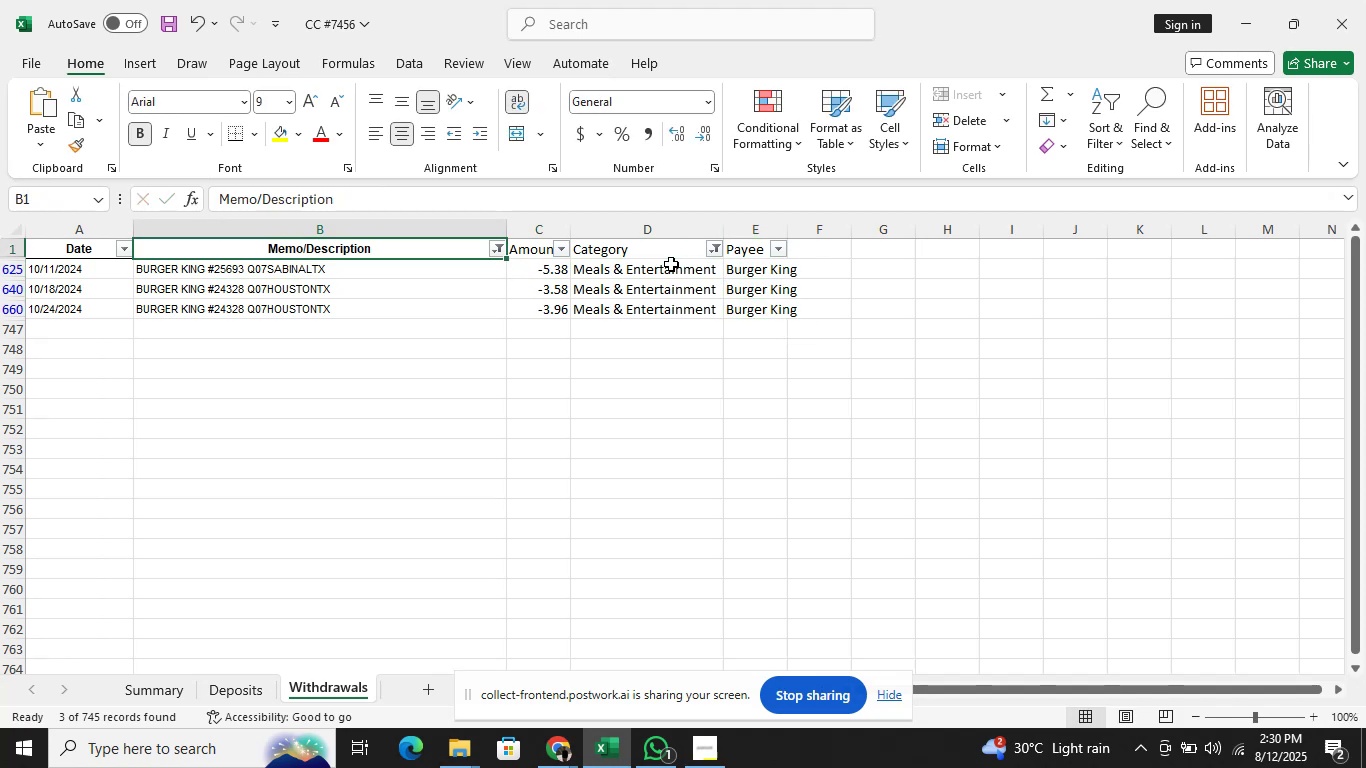 
key(Alt+AltLeft)
 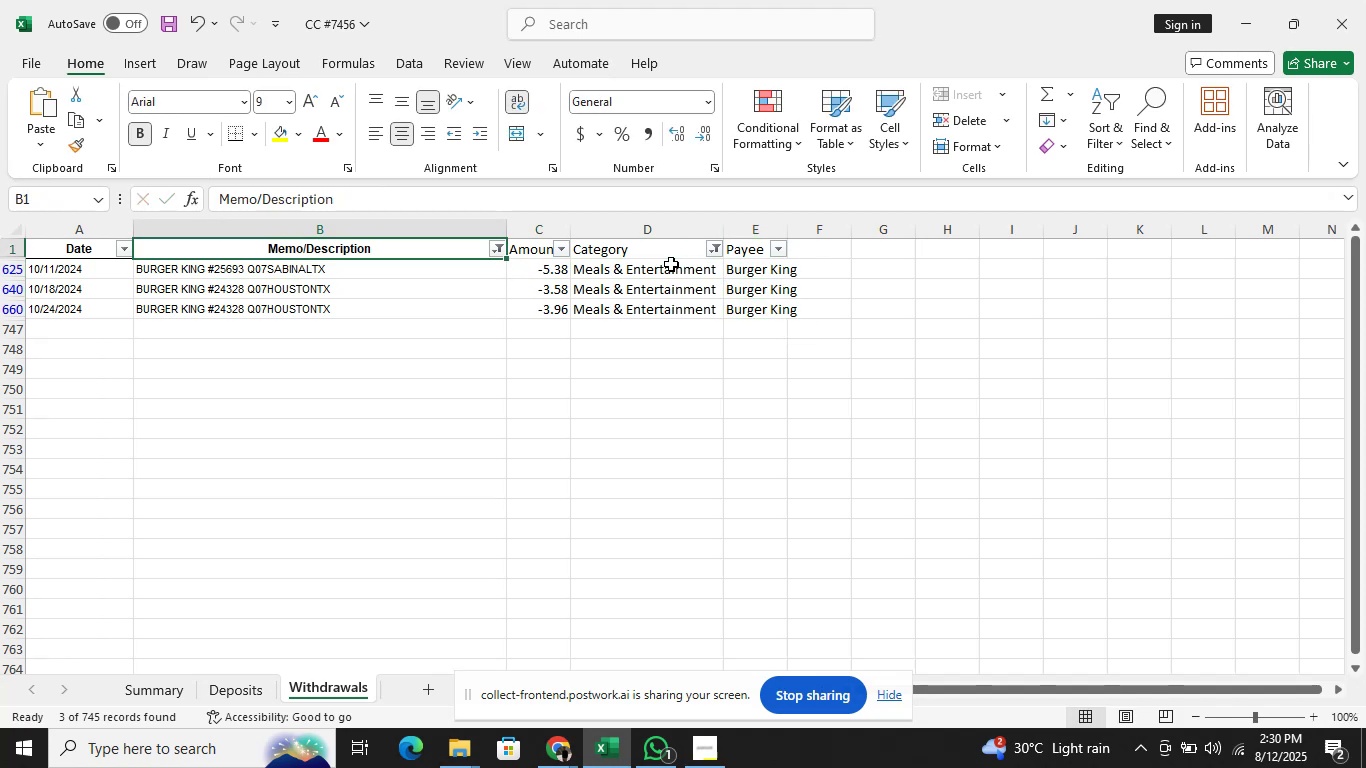 
key(Alt+ArrowDown)
 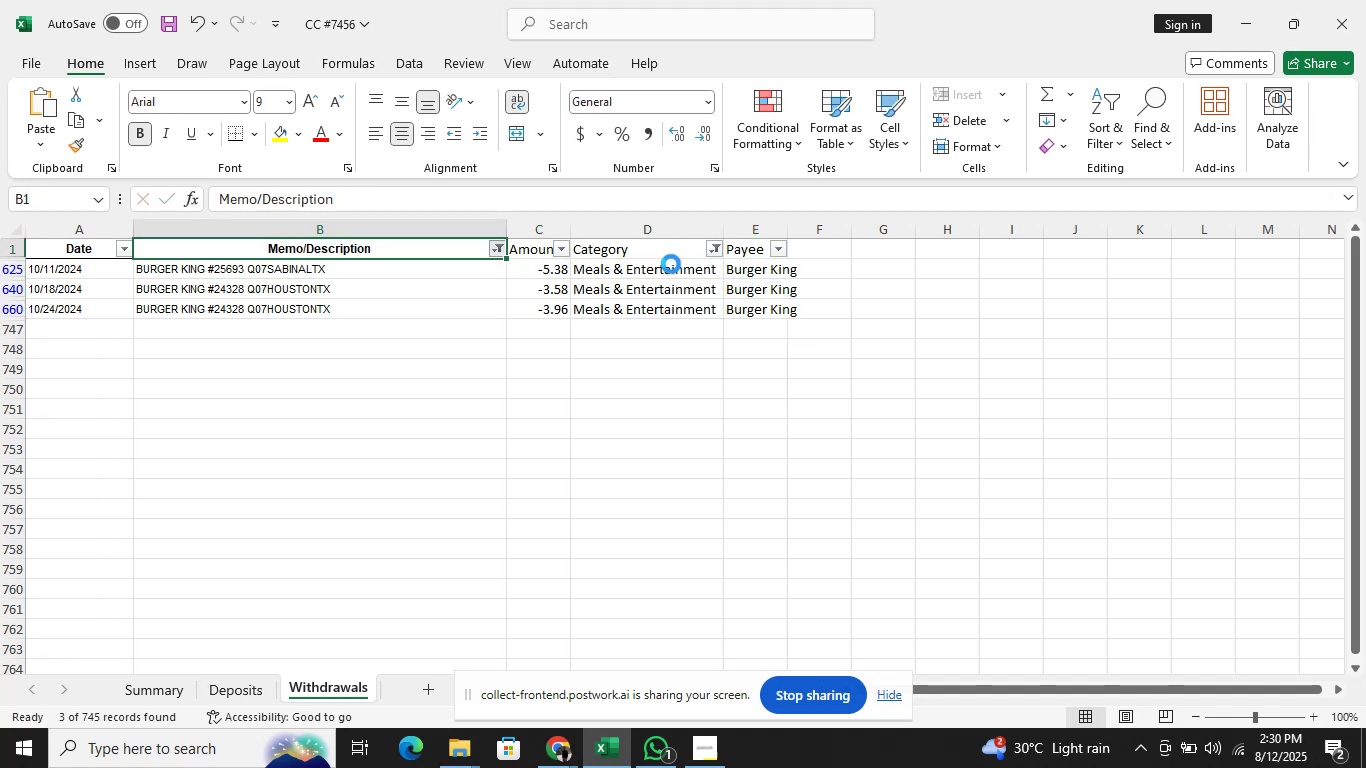 
key(ArrowDown)
 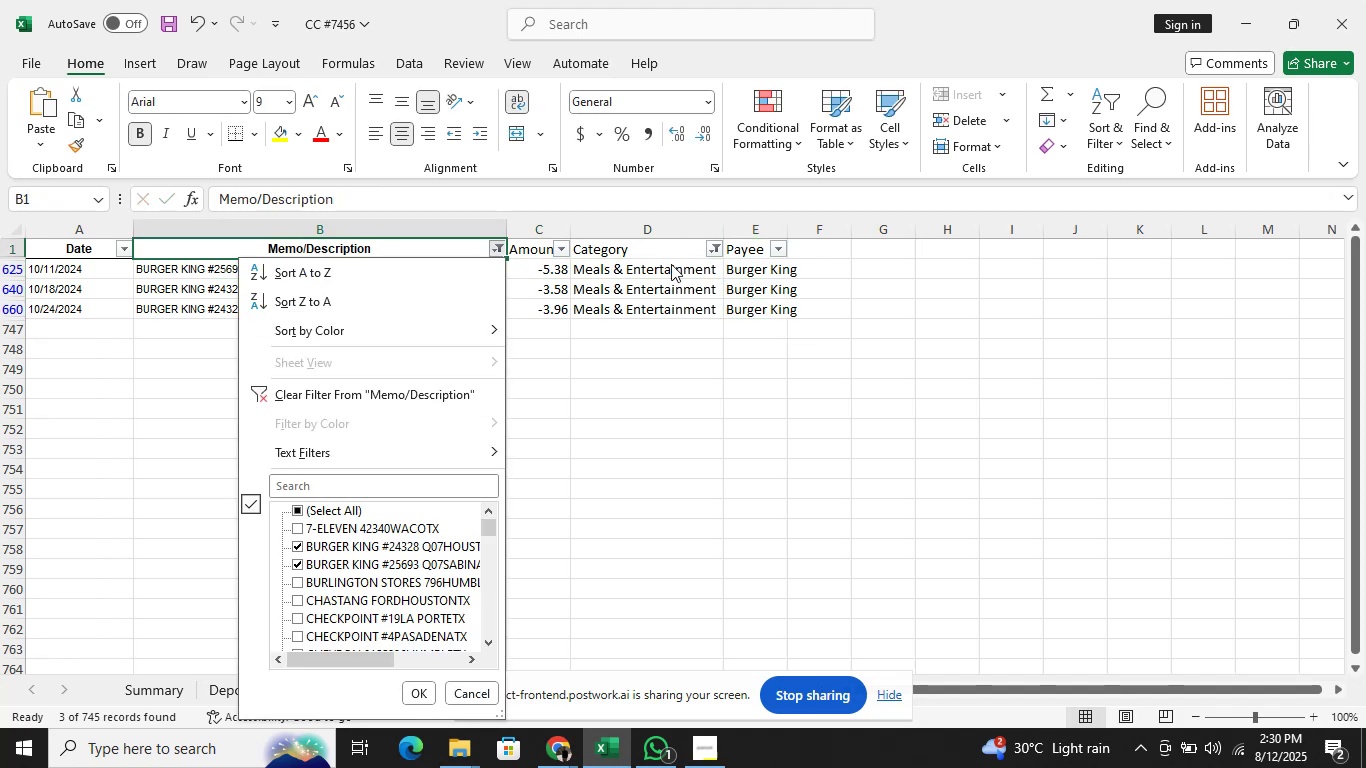 
key(ArrowDown)
 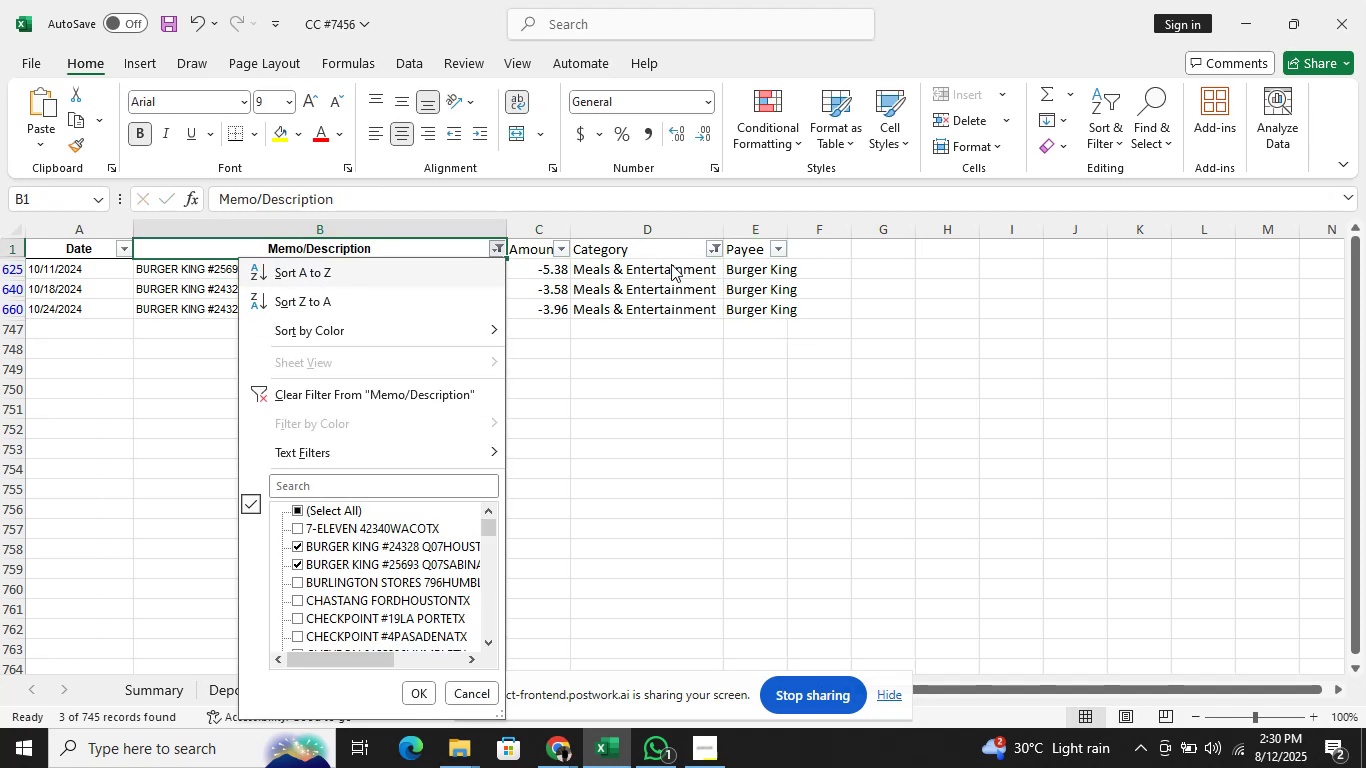 
key(ArrowDown)
 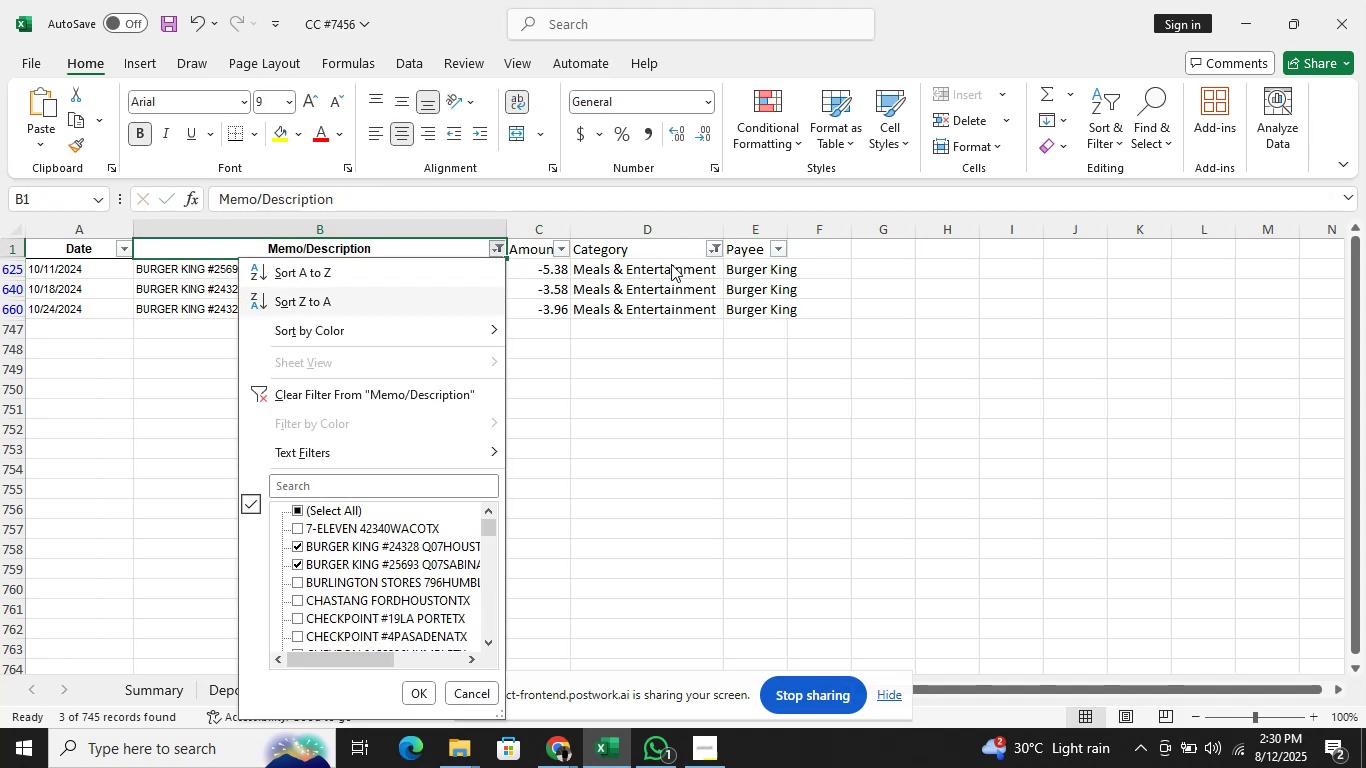 
key(ArrowDown)
 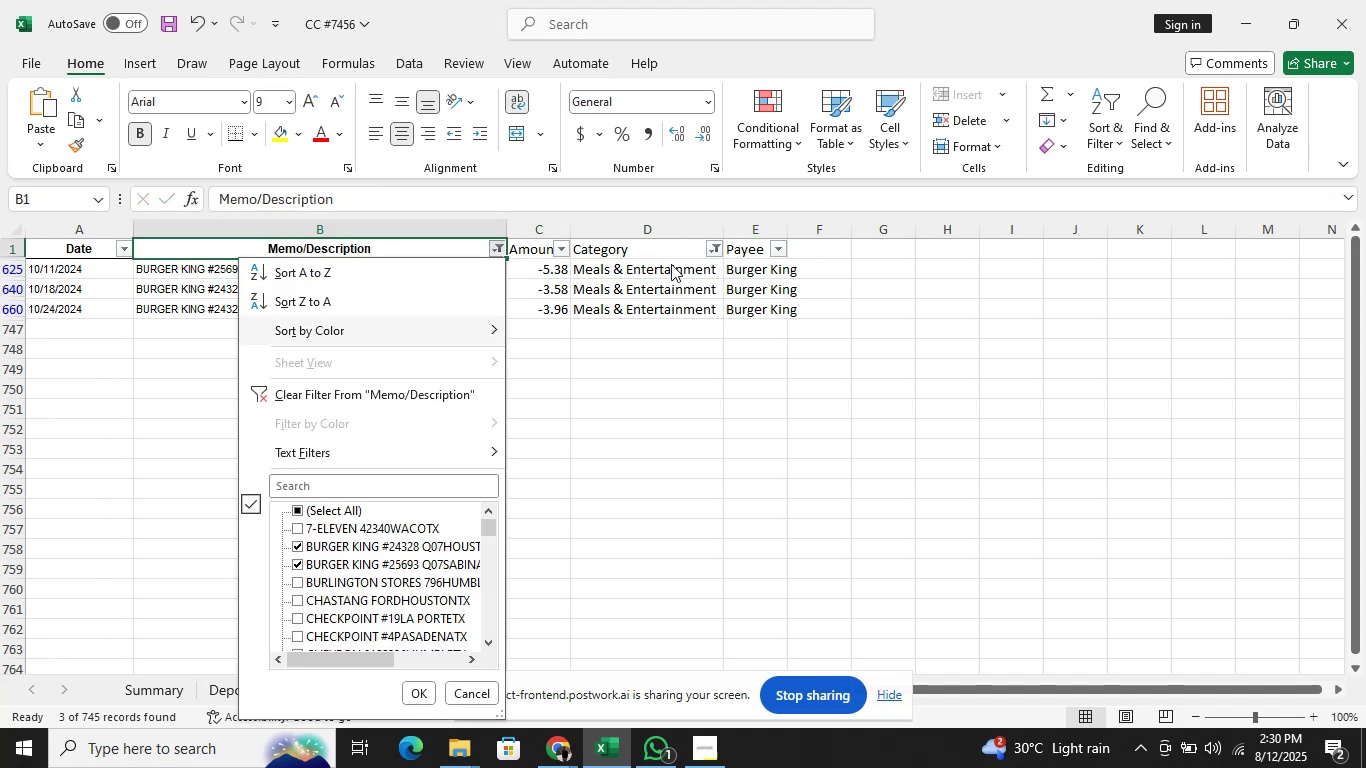 
key(ArrowDown)
 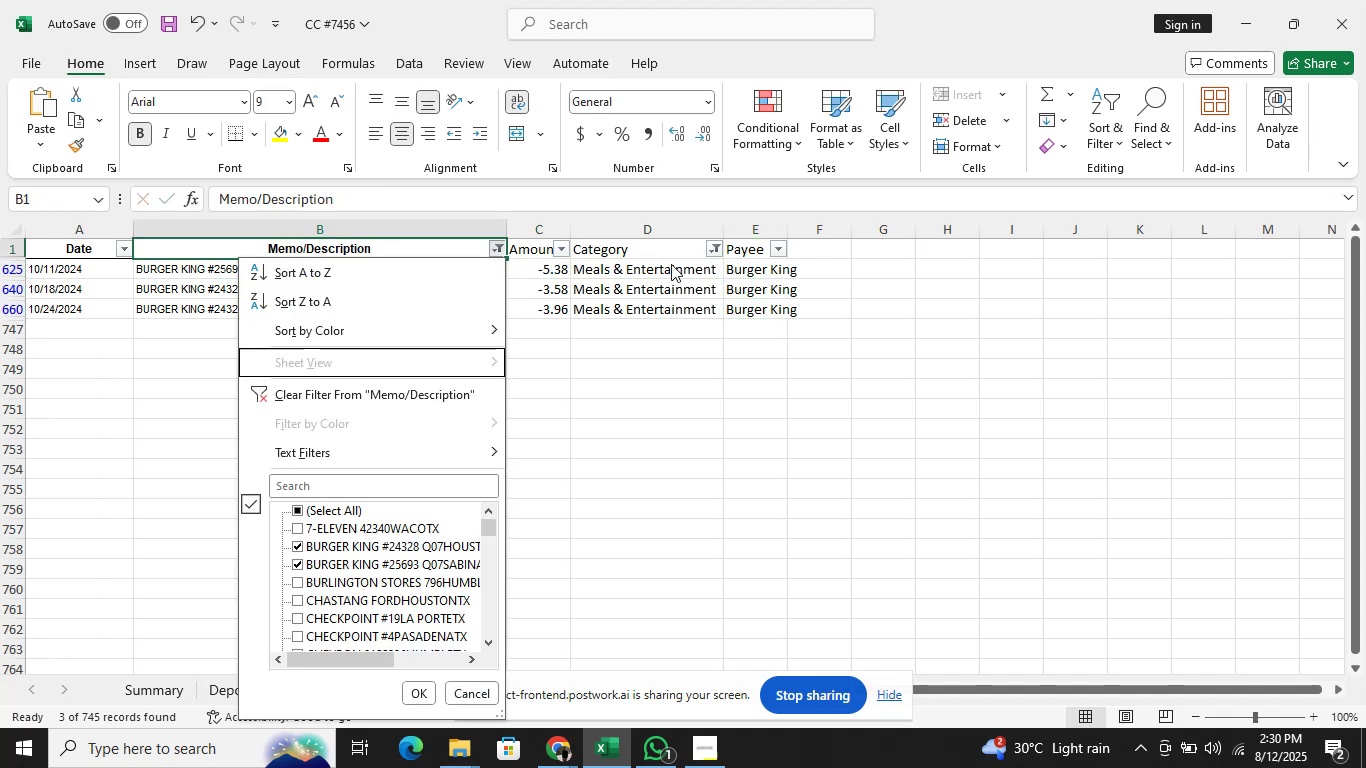 
key(ArrowDown)
 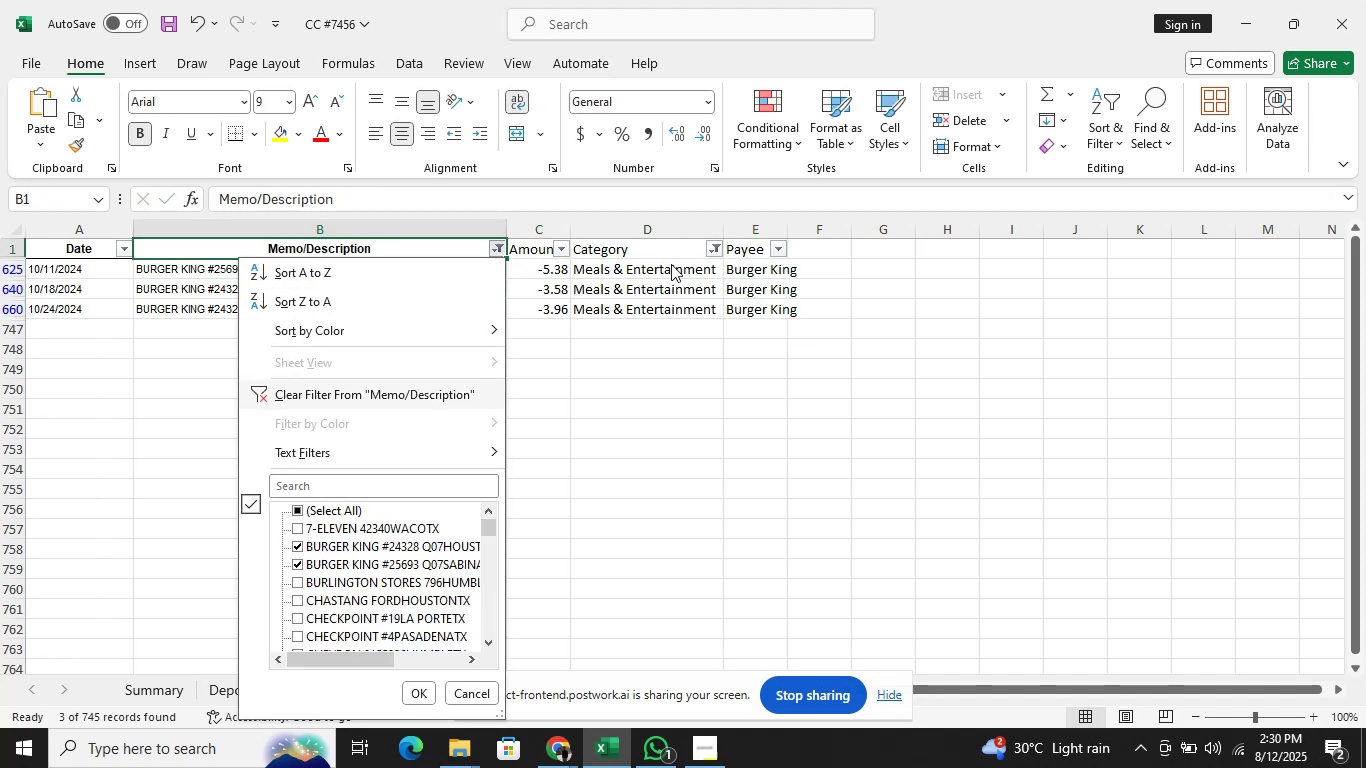 
key(ArrowDown)
 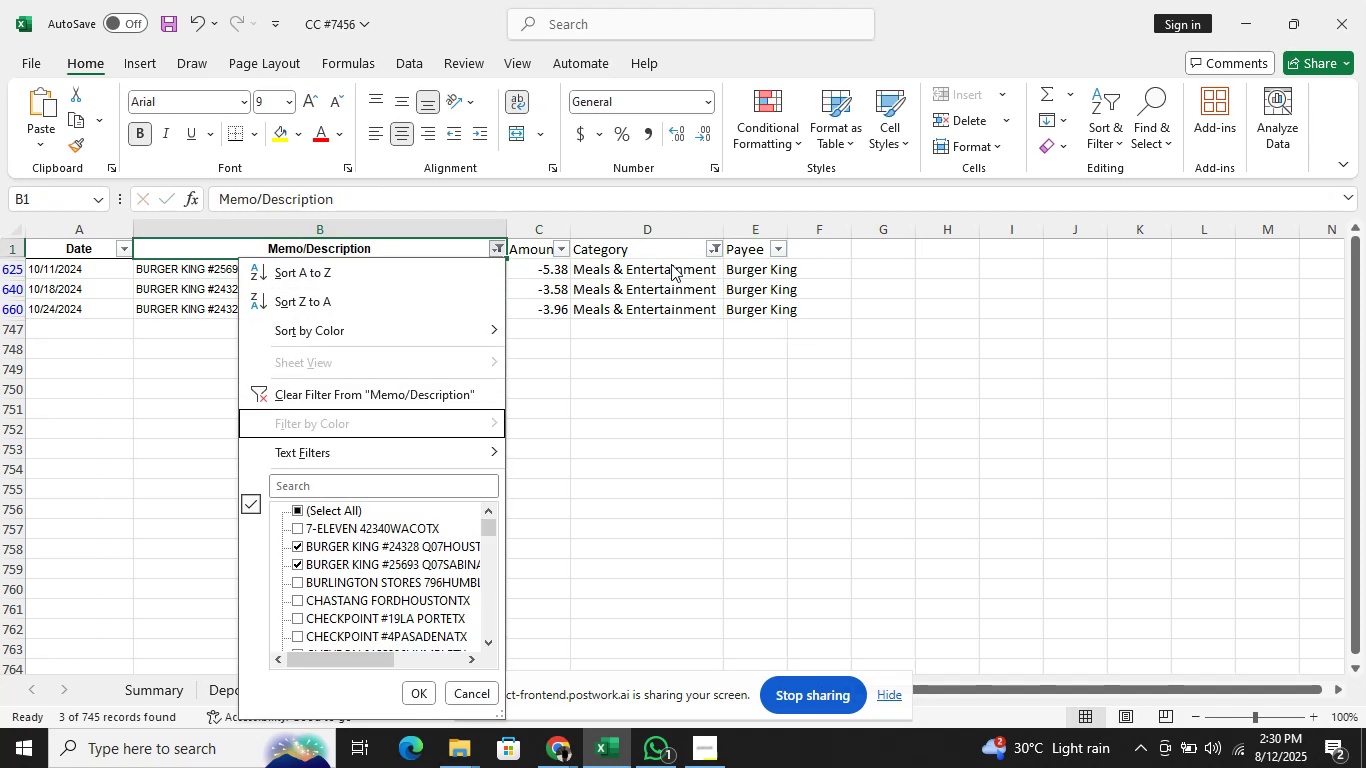 
key(ArrowDown)
 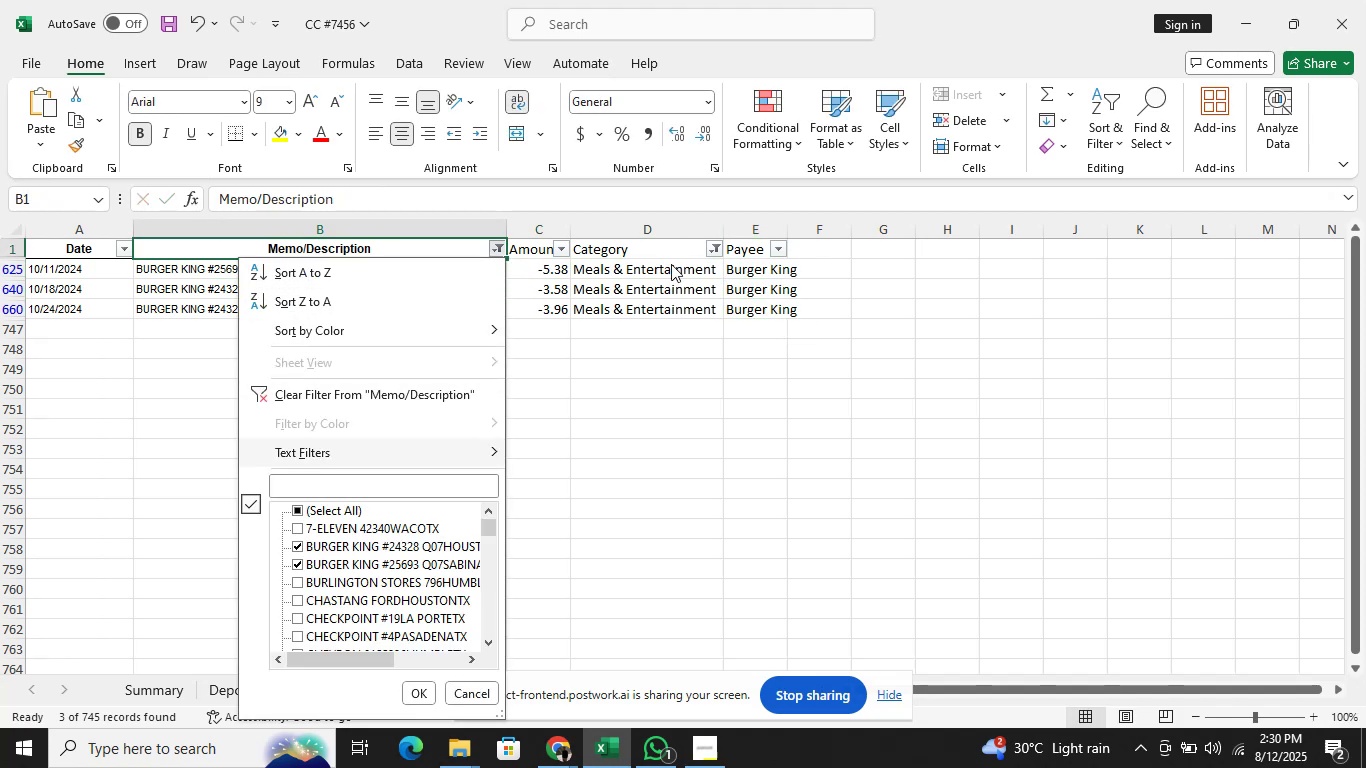 
key(ArrowDown)
 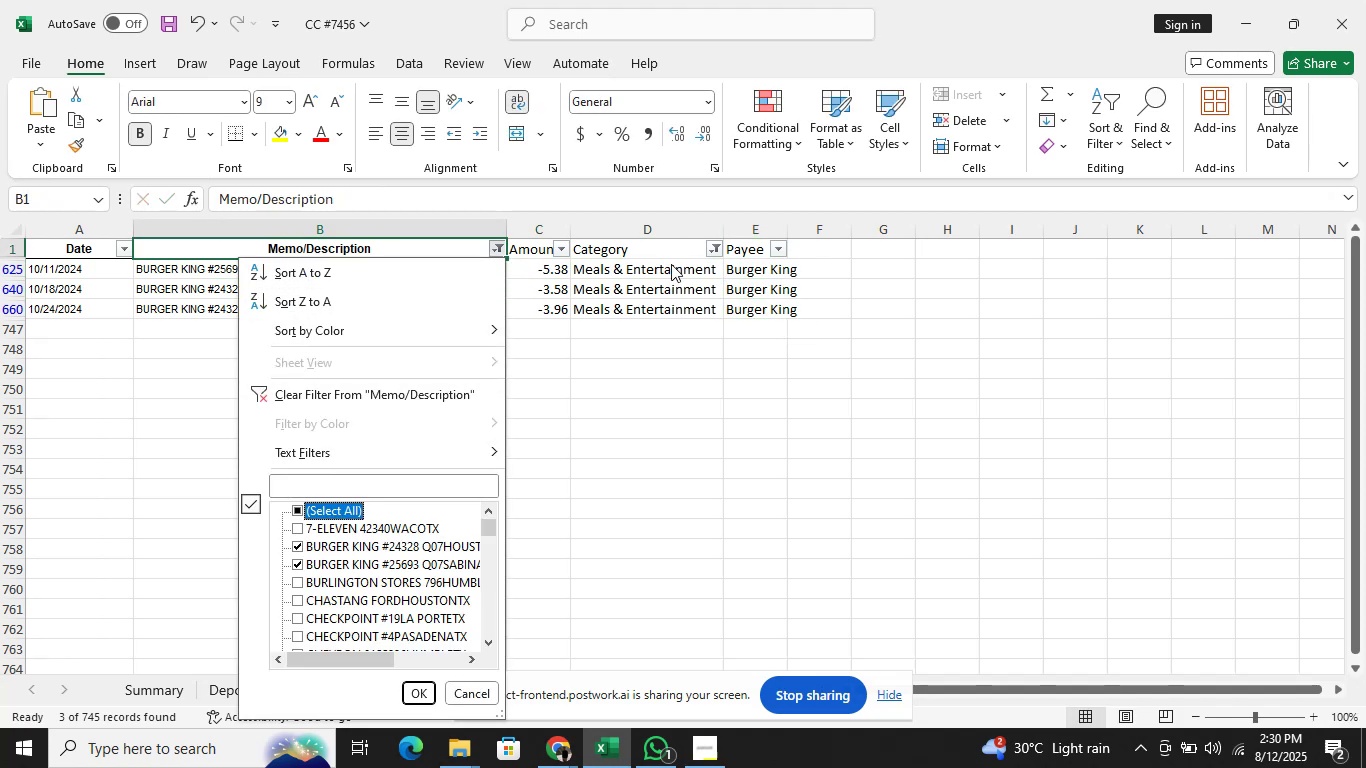 
key(ArrowDown)
 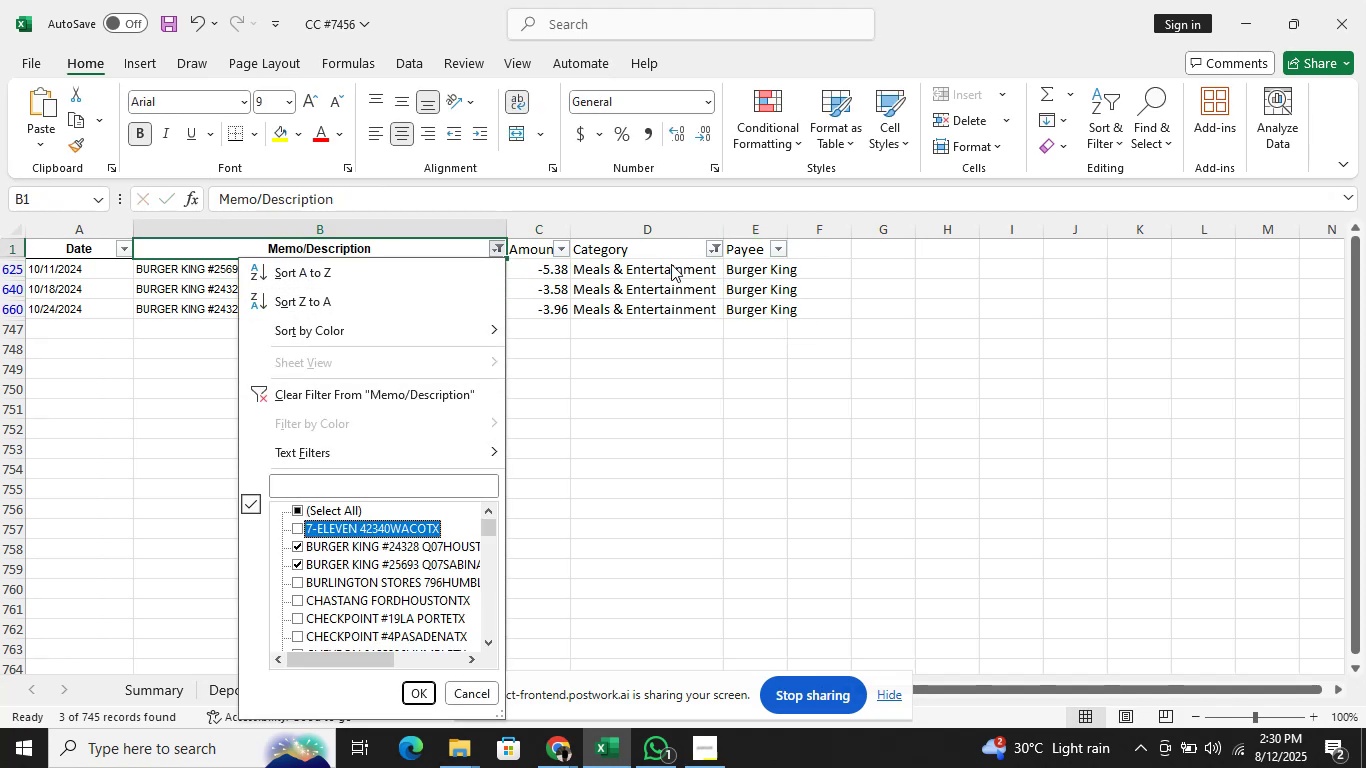 
key(ArrowDown)
 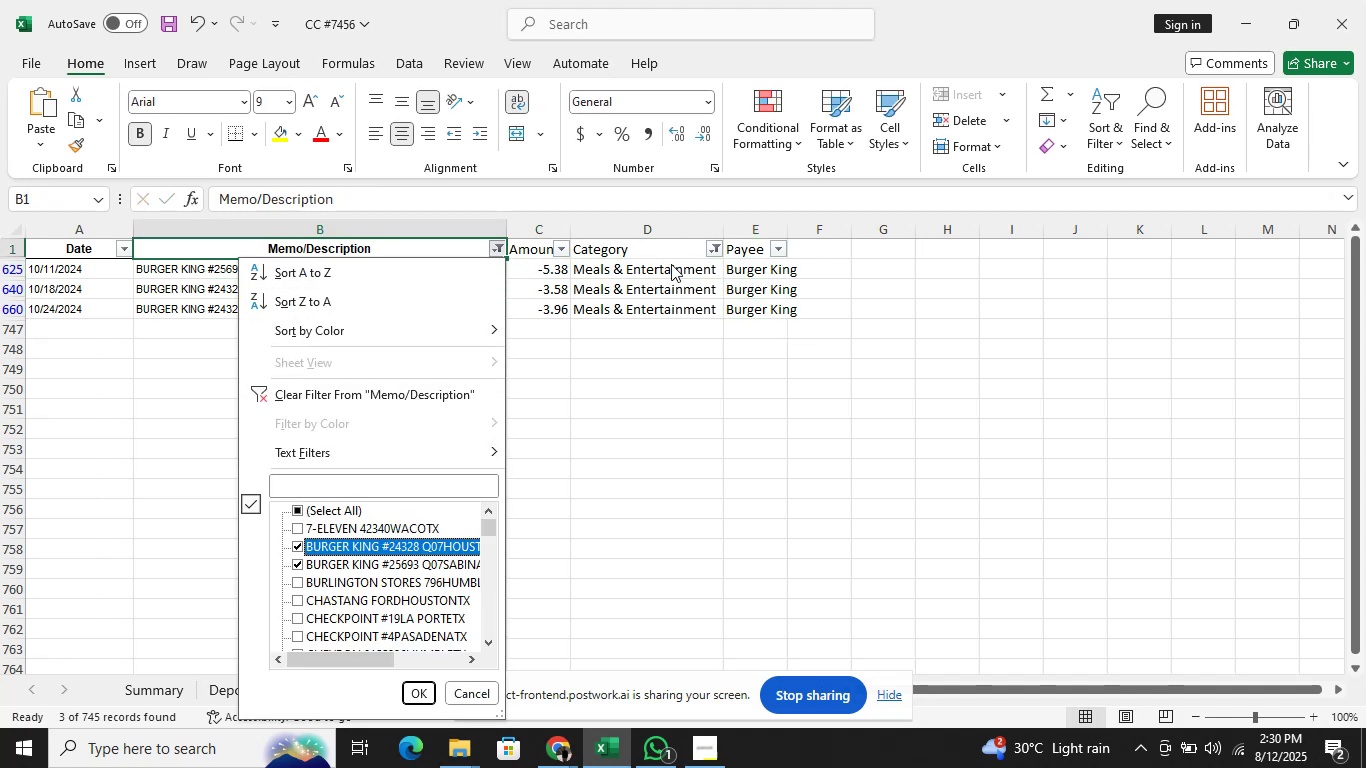 
key(Space)
 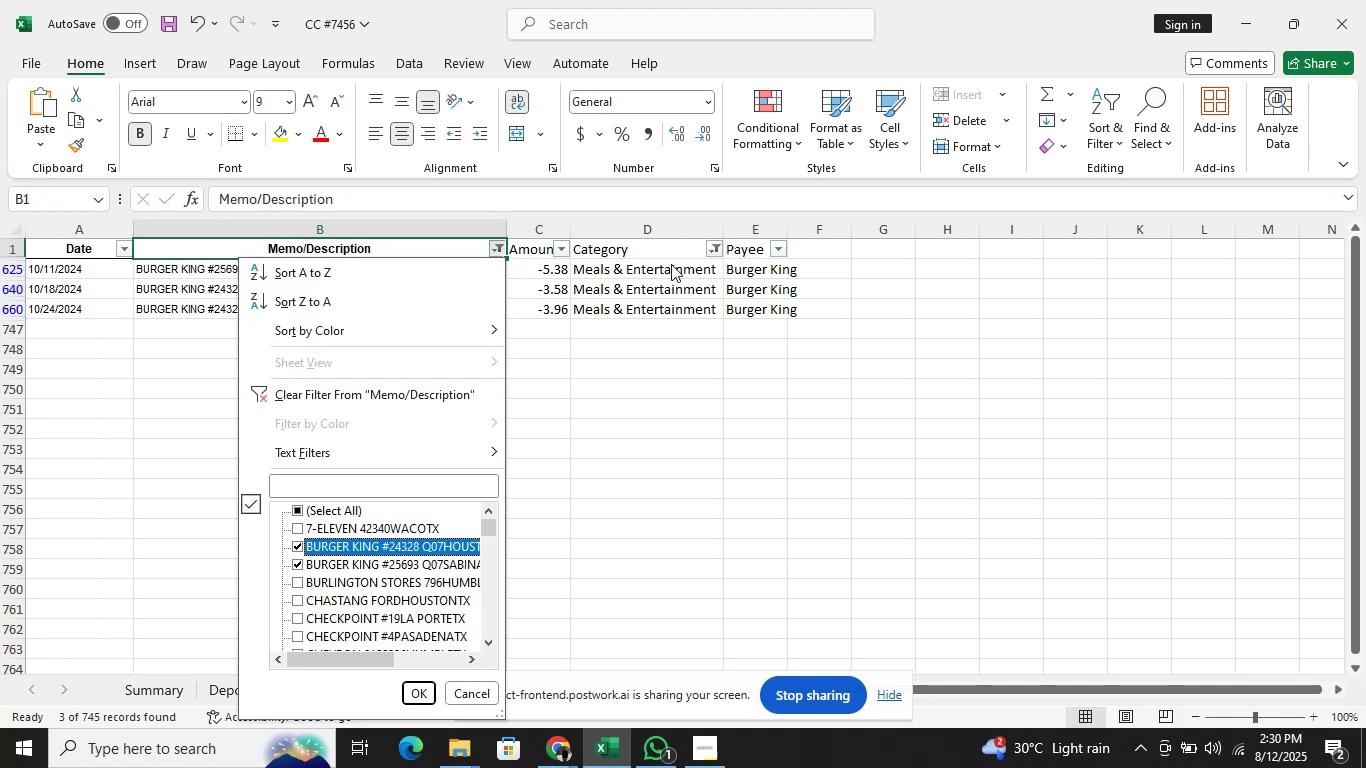 
key(ArrowDown)
 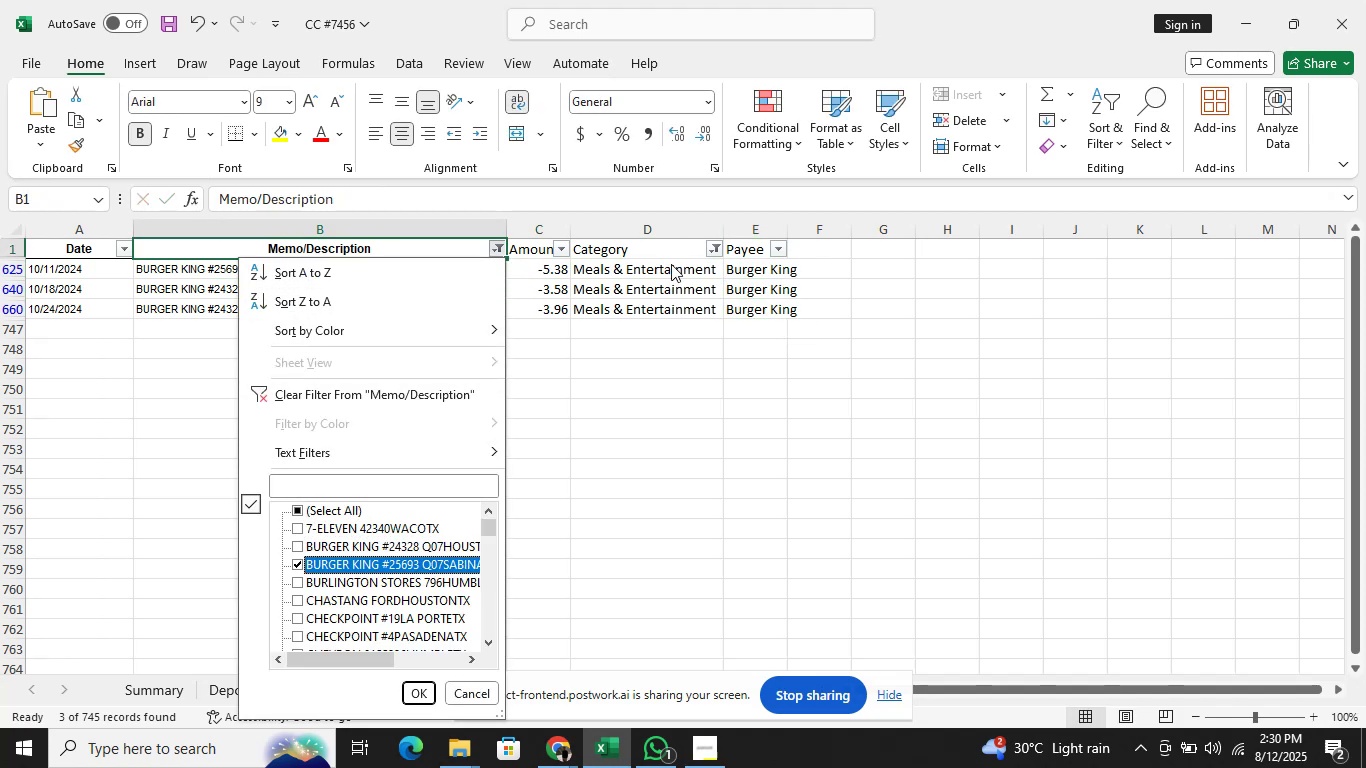 
key(Space)
 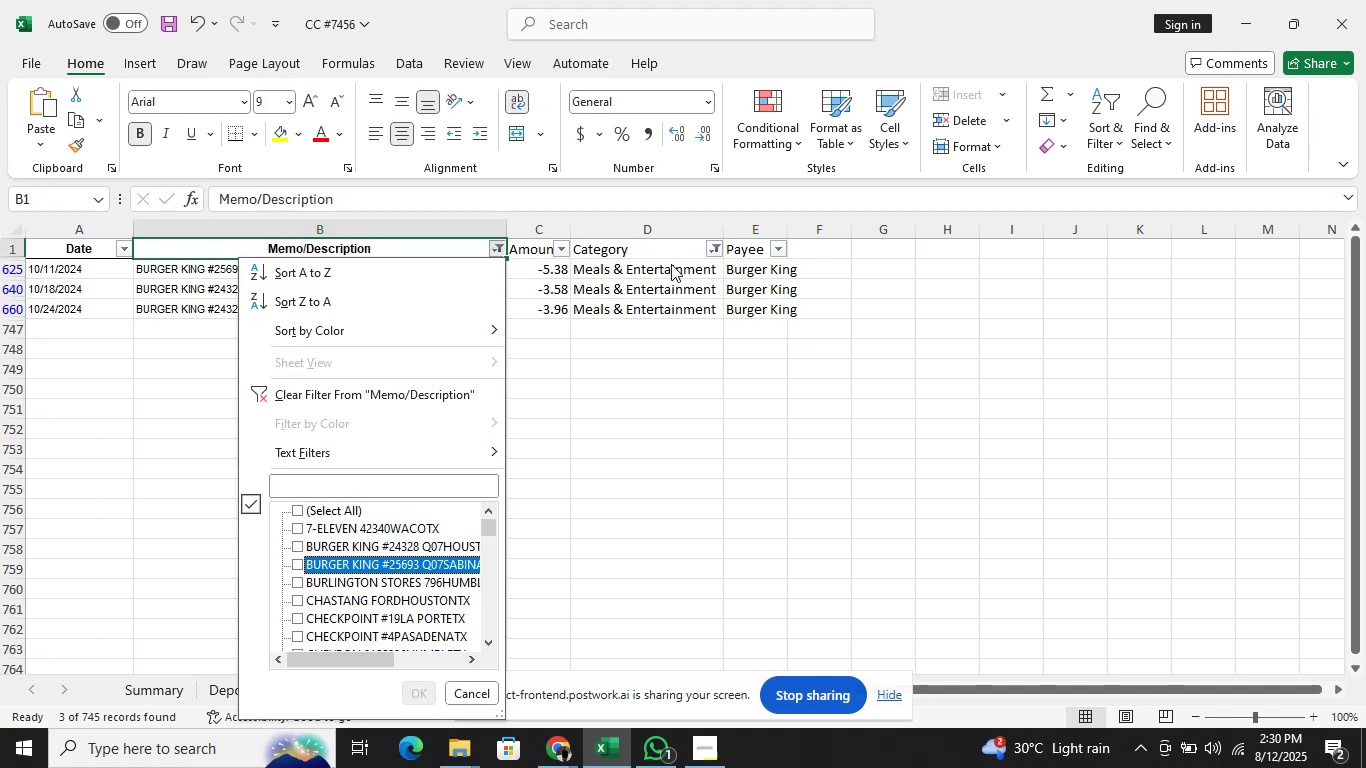 
key(ArrowDown)
 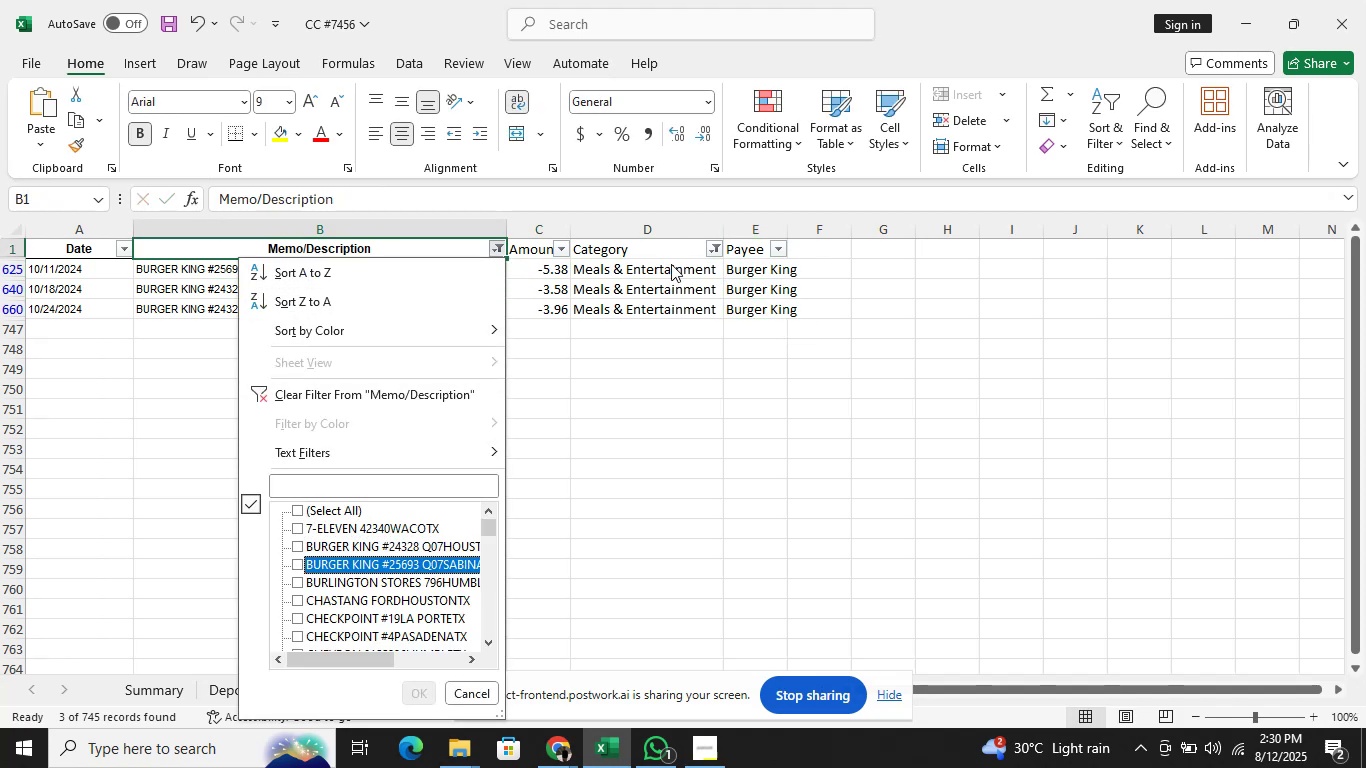 
key(Space)
 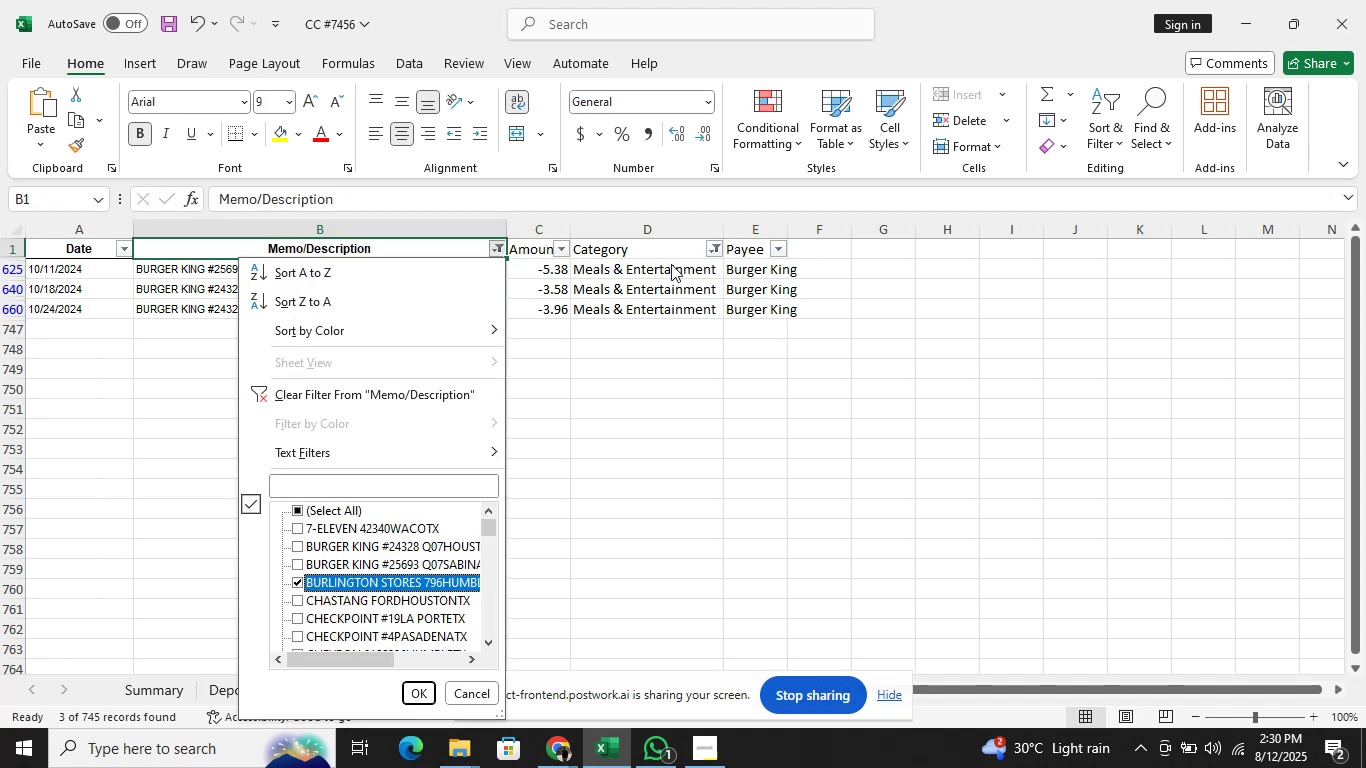 
key(Enter)
 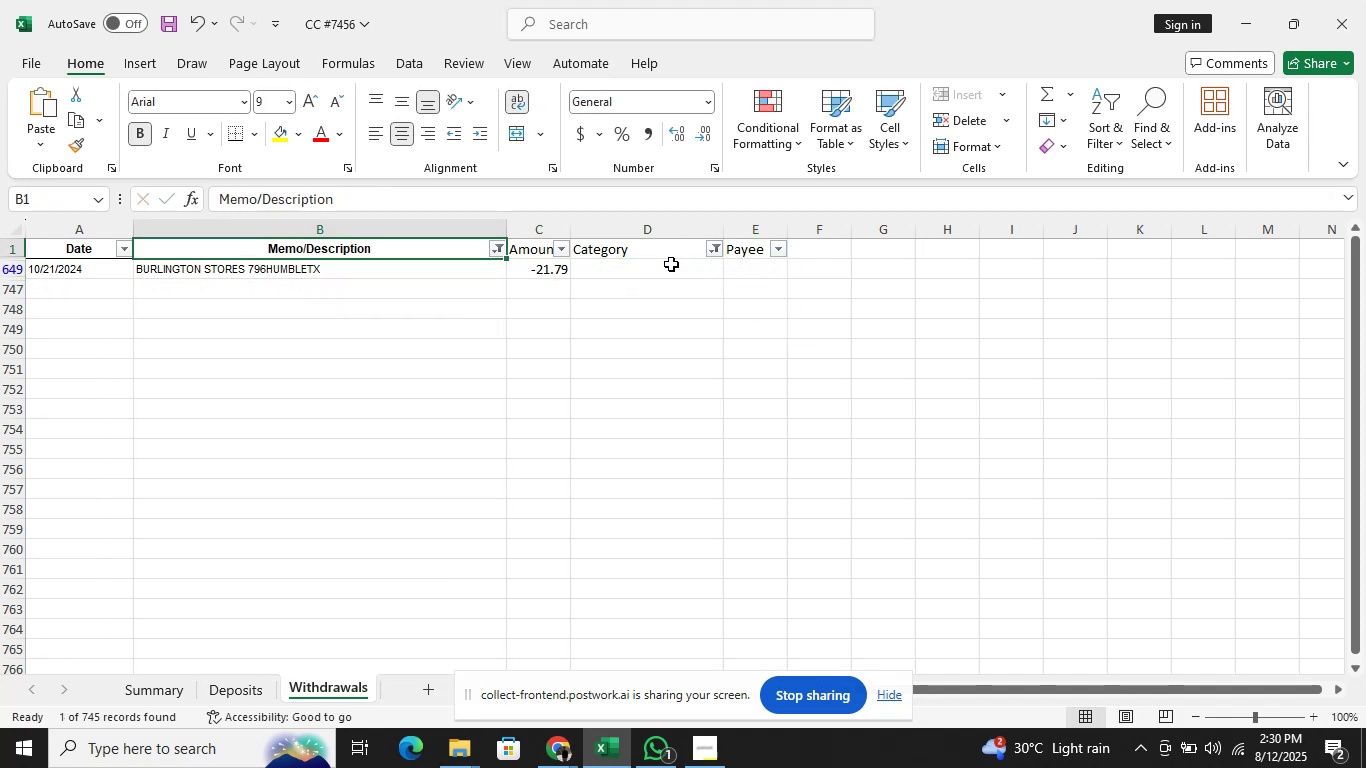 
key(ArrowDown)
 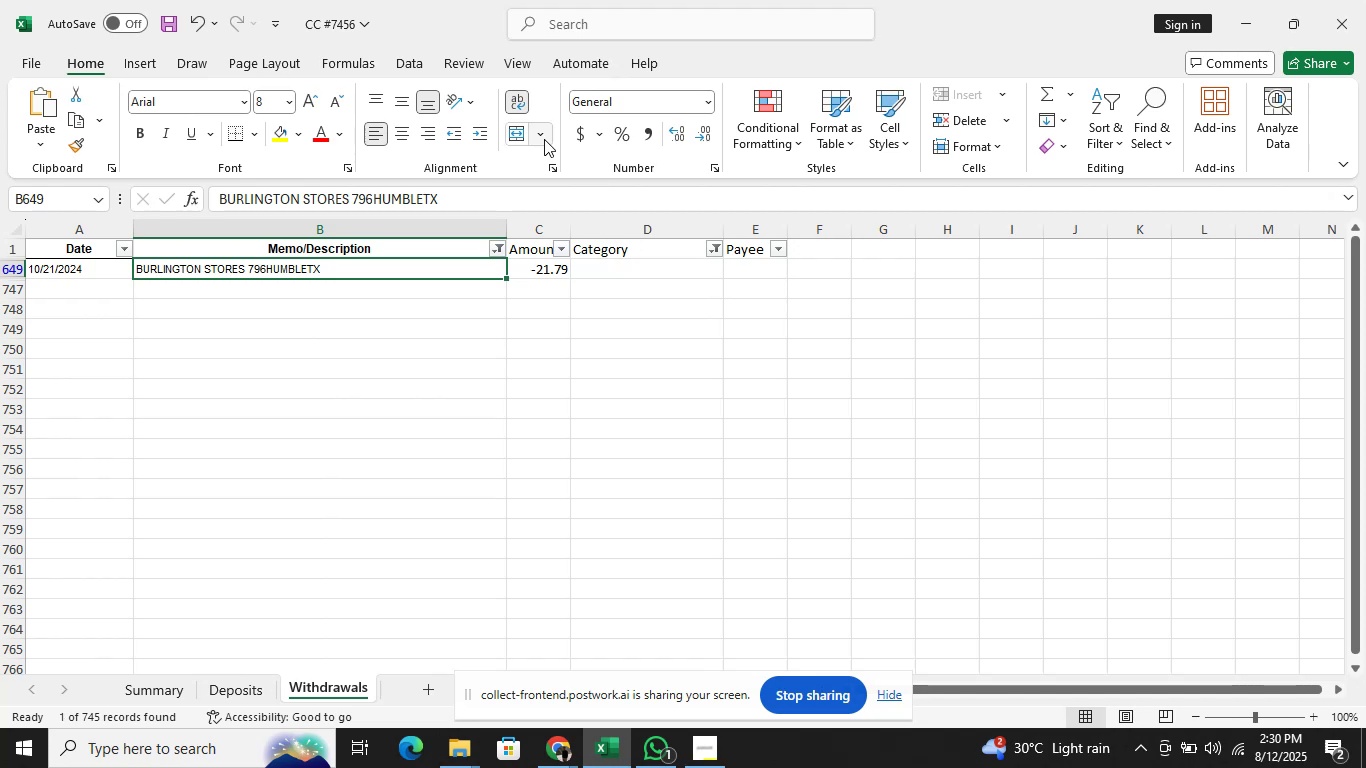 
left_click([526, 189])
 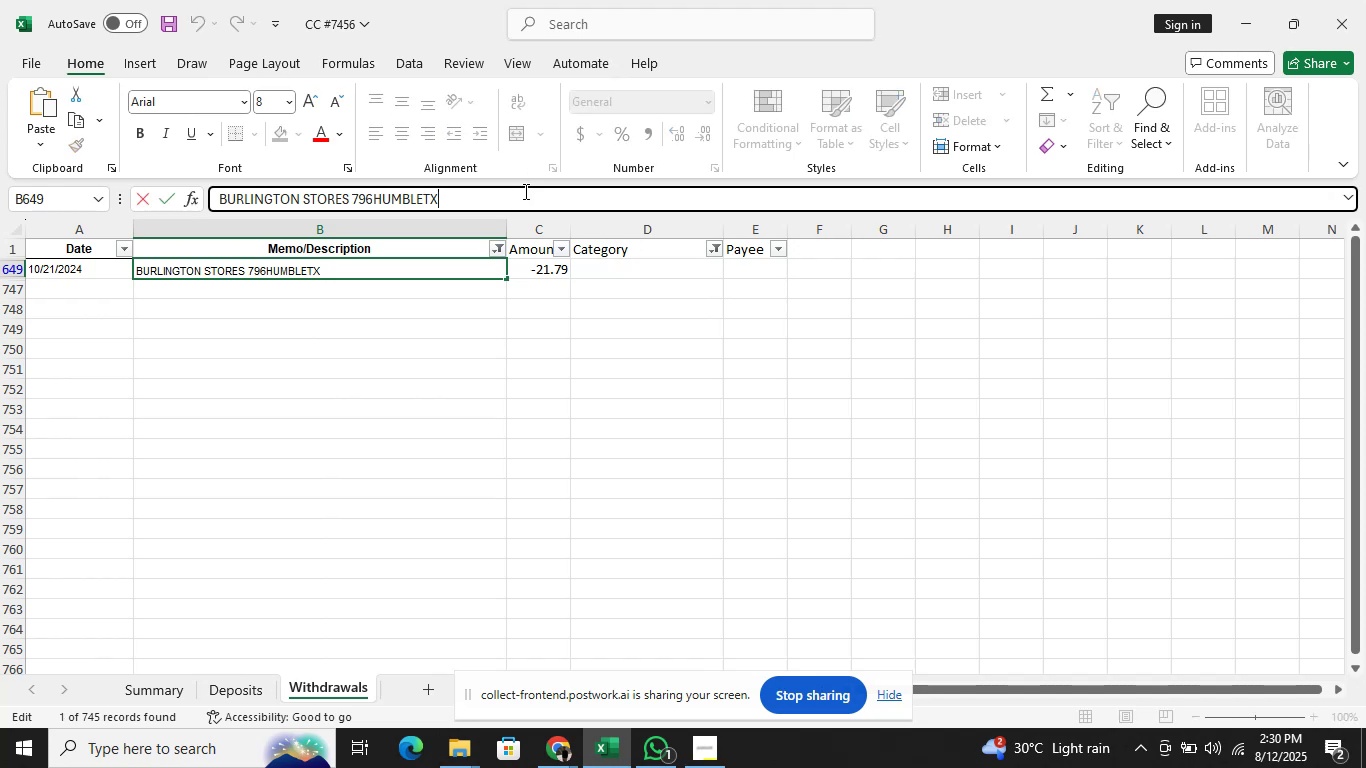 
hold_key(key=ArrowLeft, duration=1.54)
 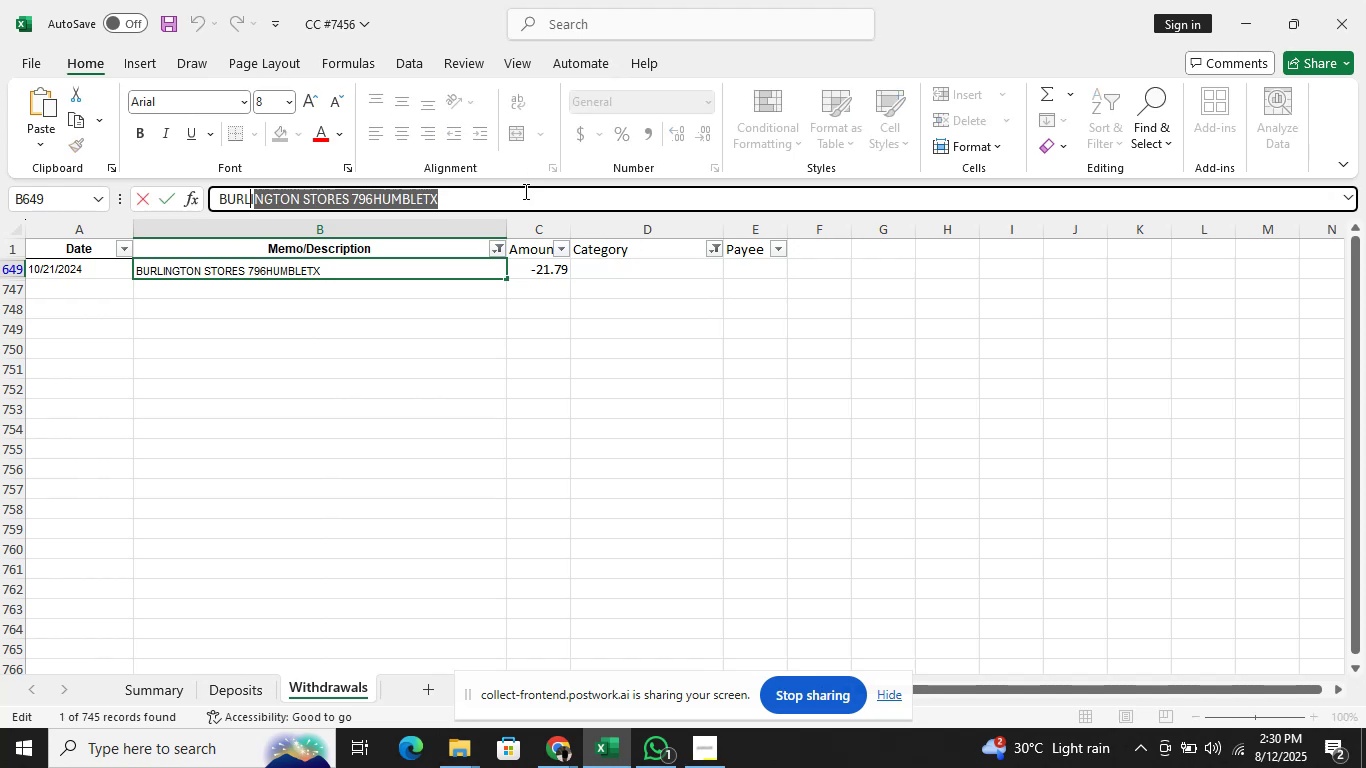 
key(Shift+ArrowLeft)
 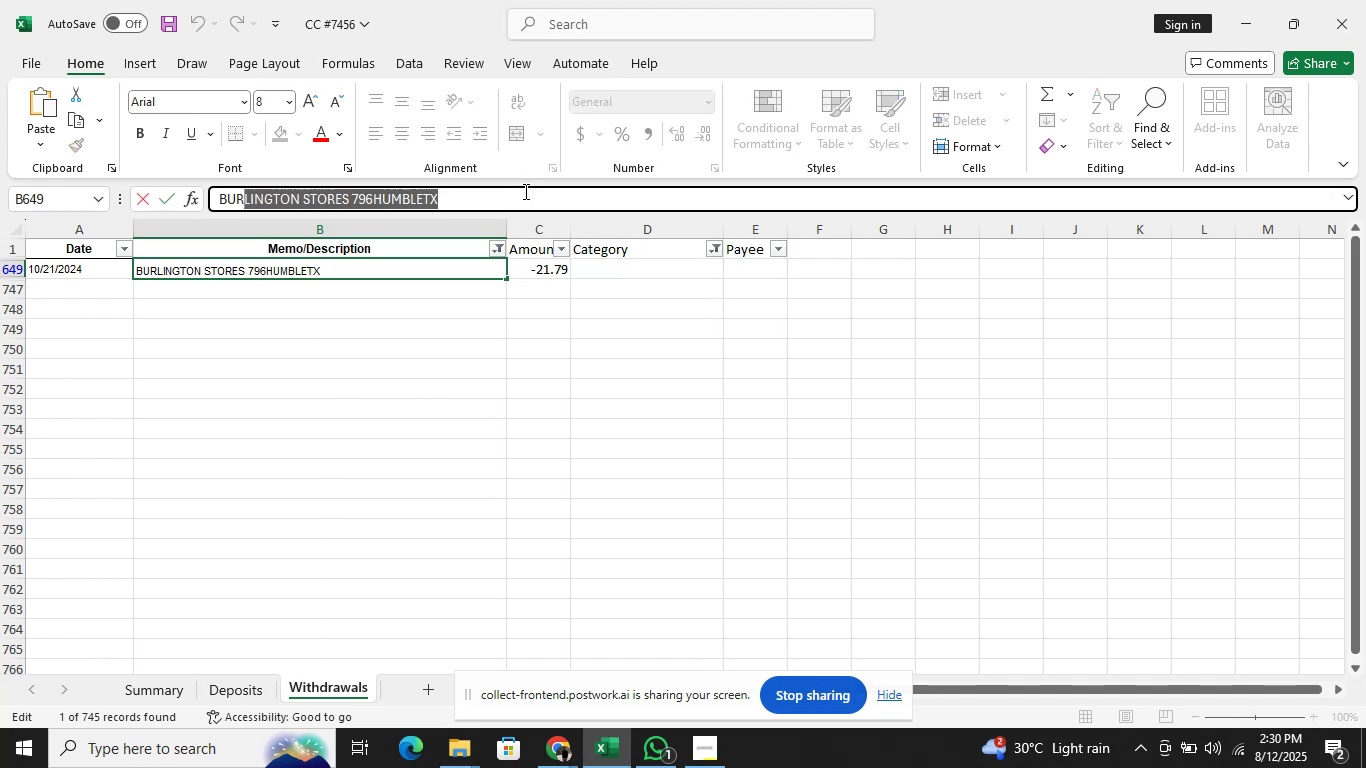 
key(Shift+ArrowLeft)
 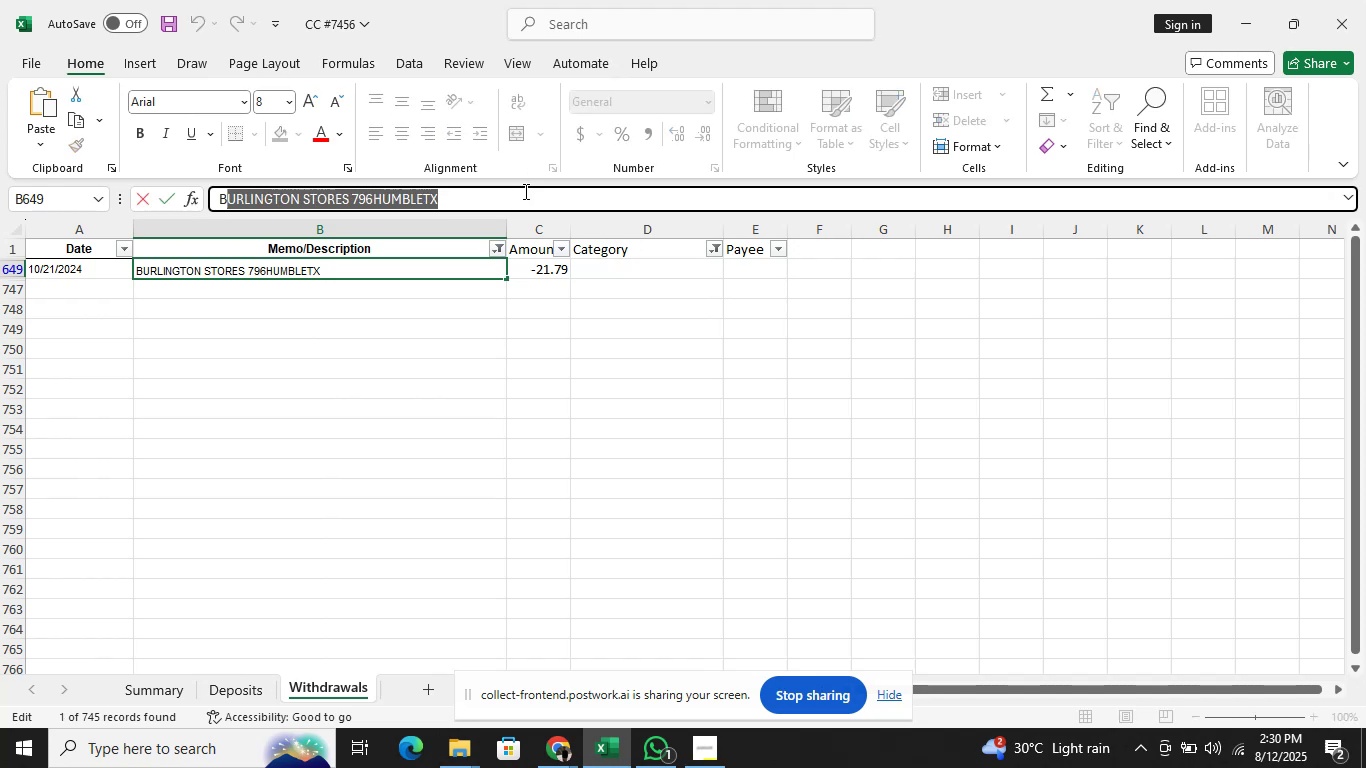 
key(Shift+ArrowLeft)
 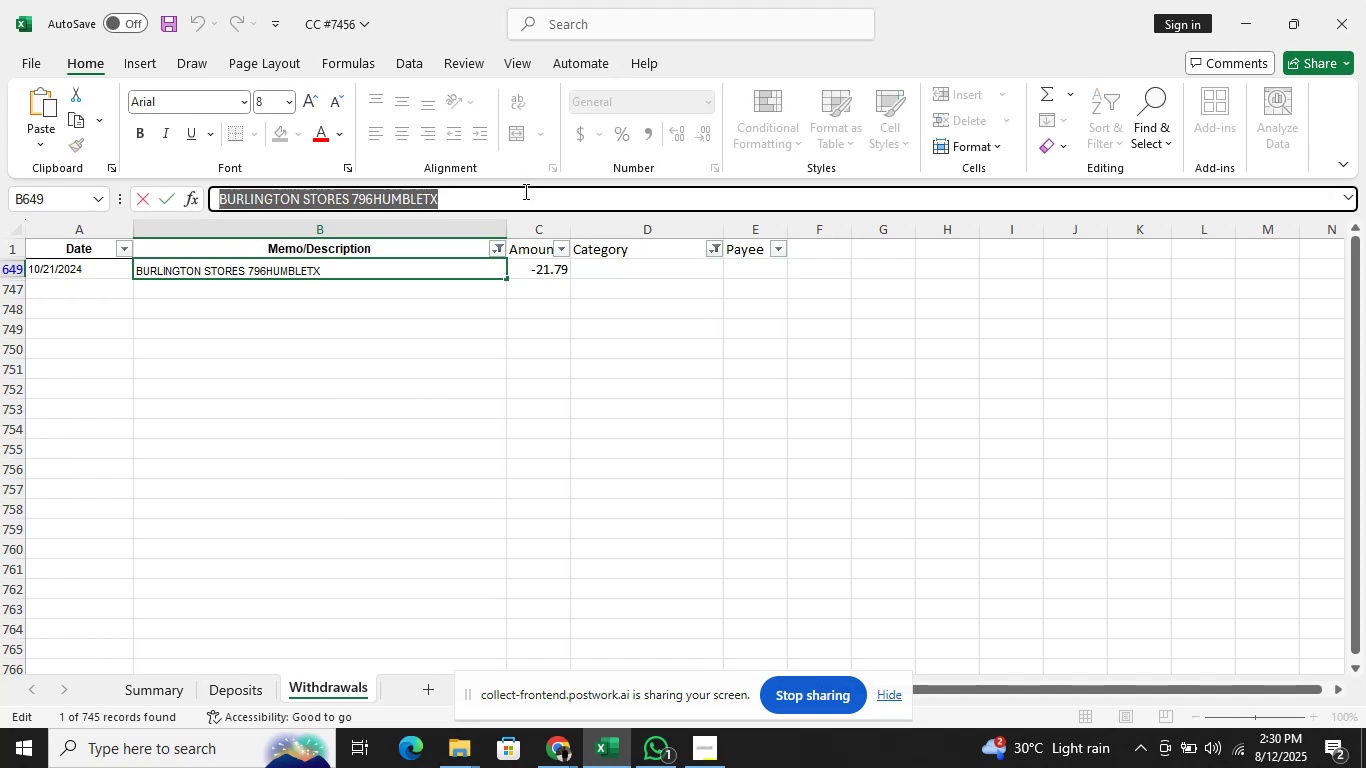 
key(Shift+ArrowLeft)
 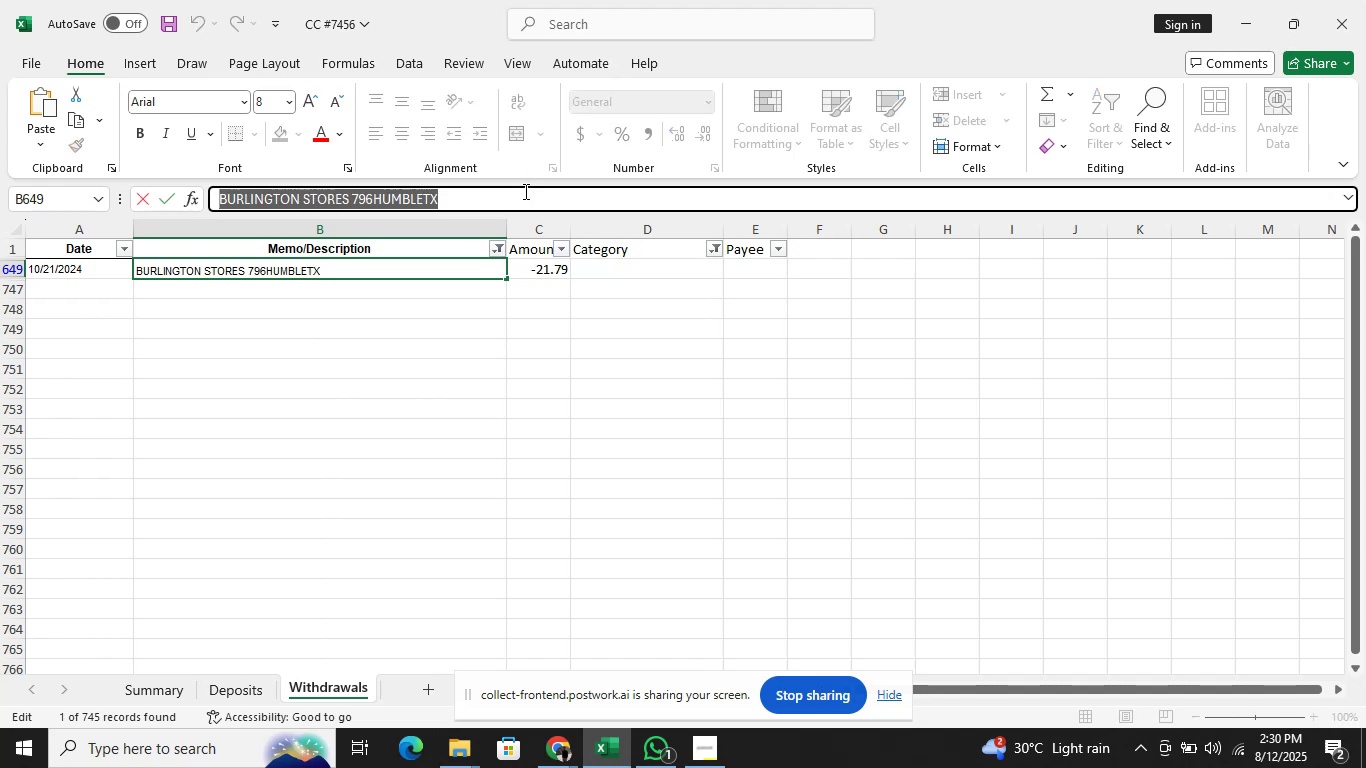 
key(Shift+ArrowLeft)
 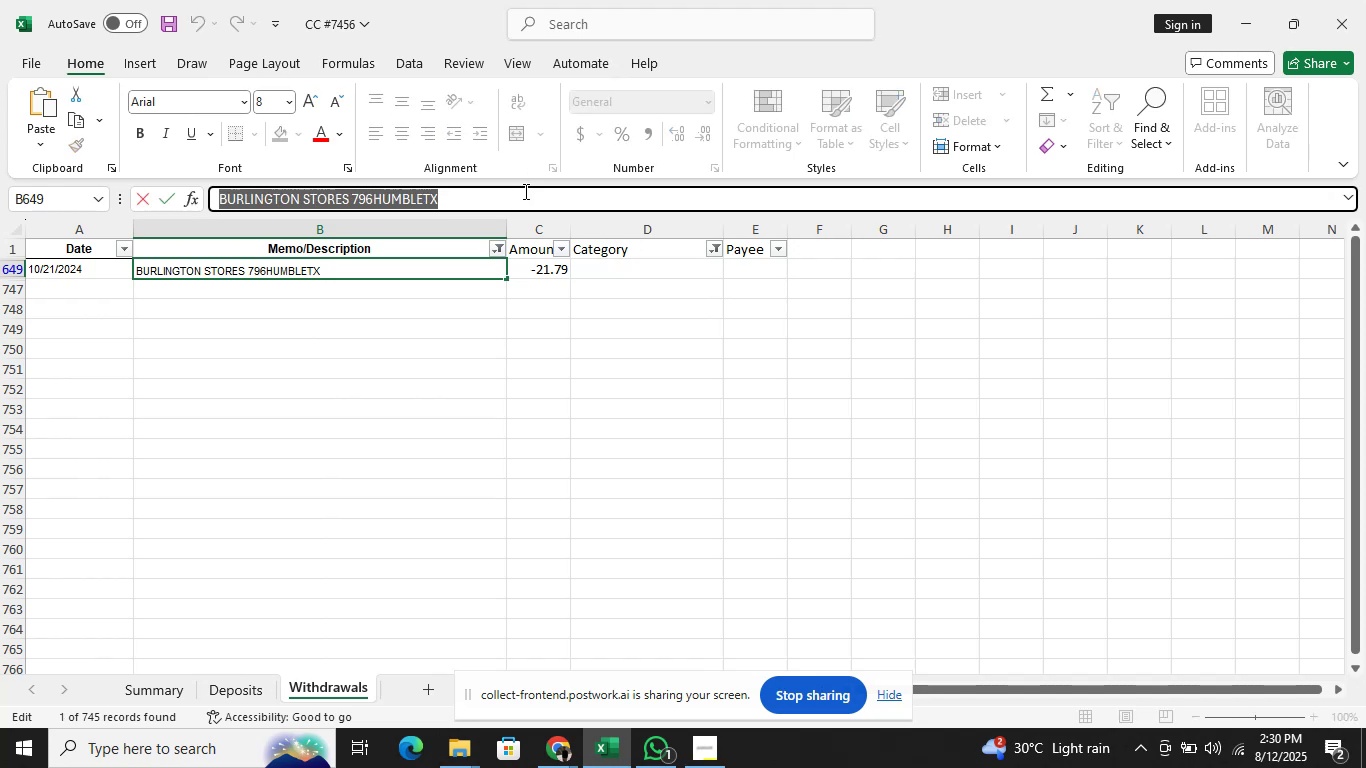 
key(Control+C)
 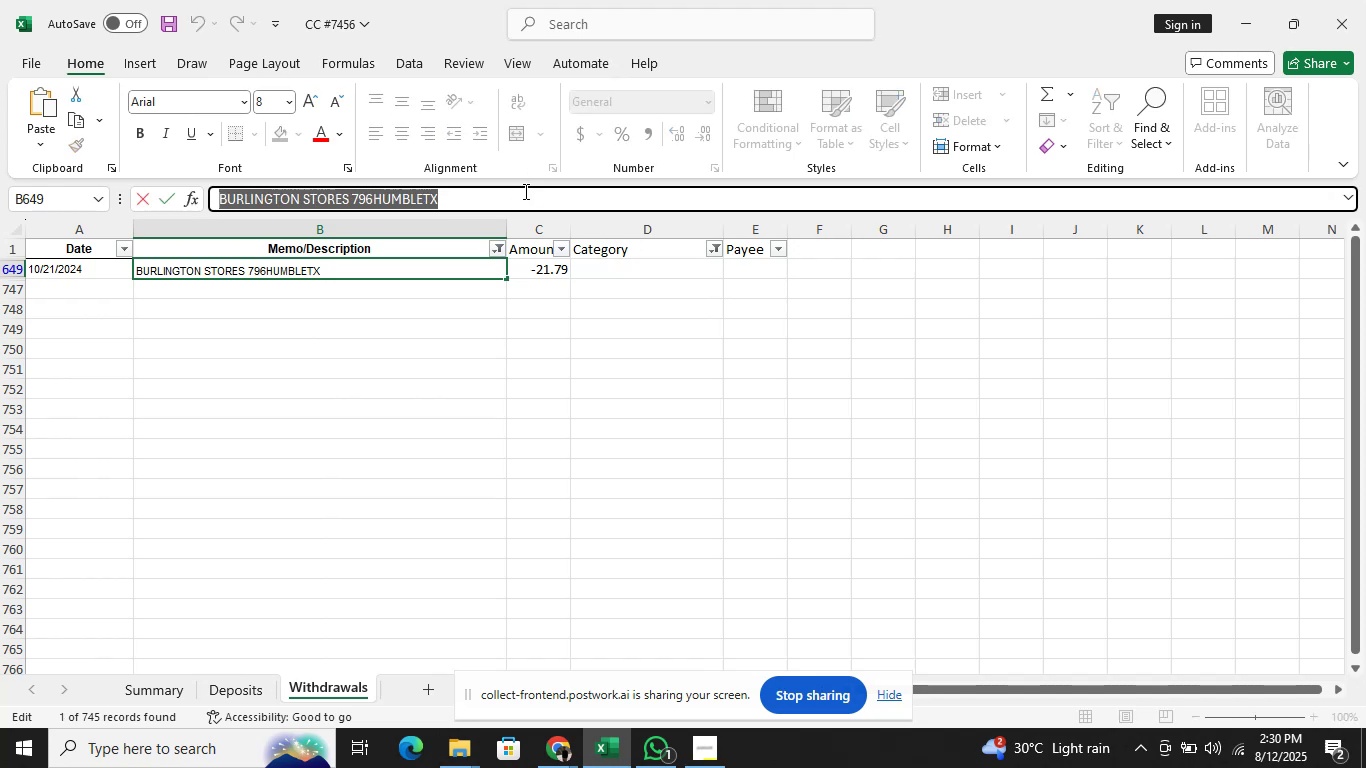 
key(Alt+Tab)
 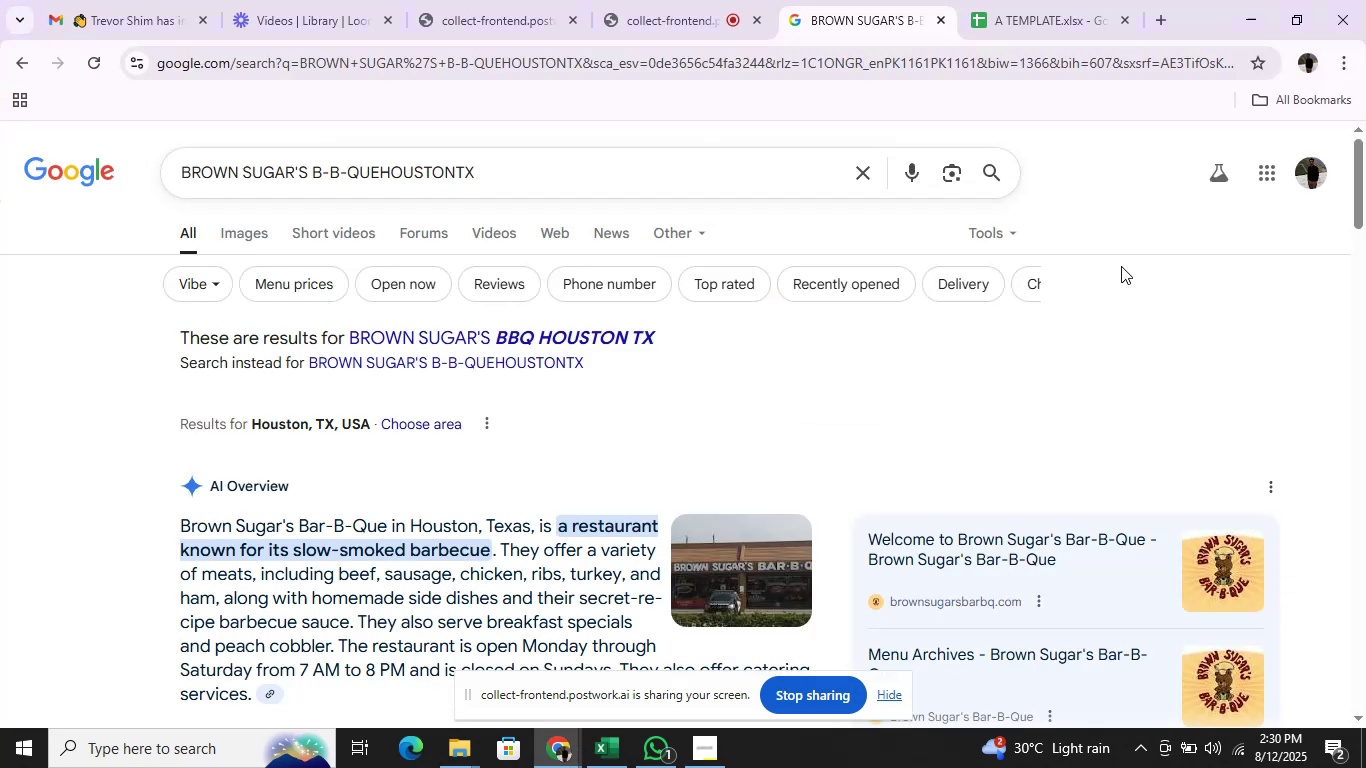 
double_click([785, 178])
 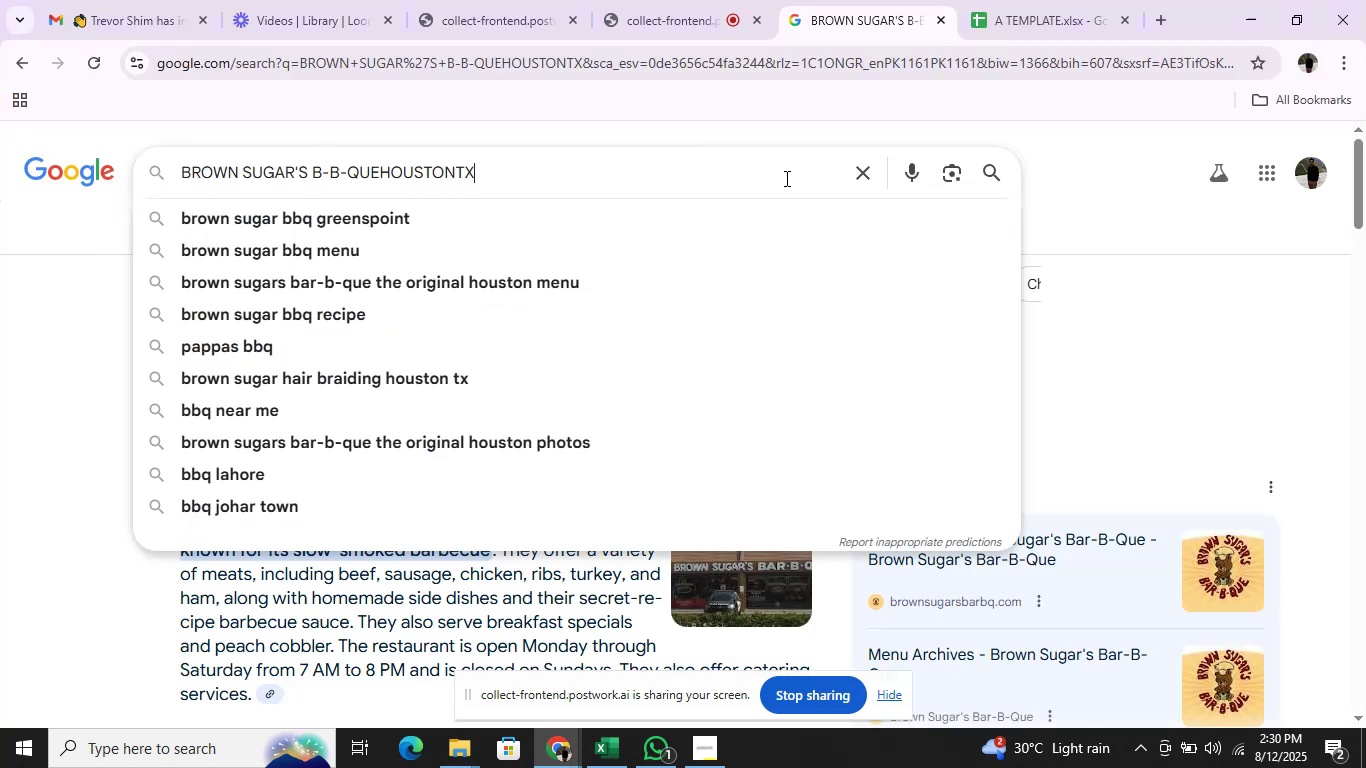 
hold_key(key=Backspace, duration=1.5)
 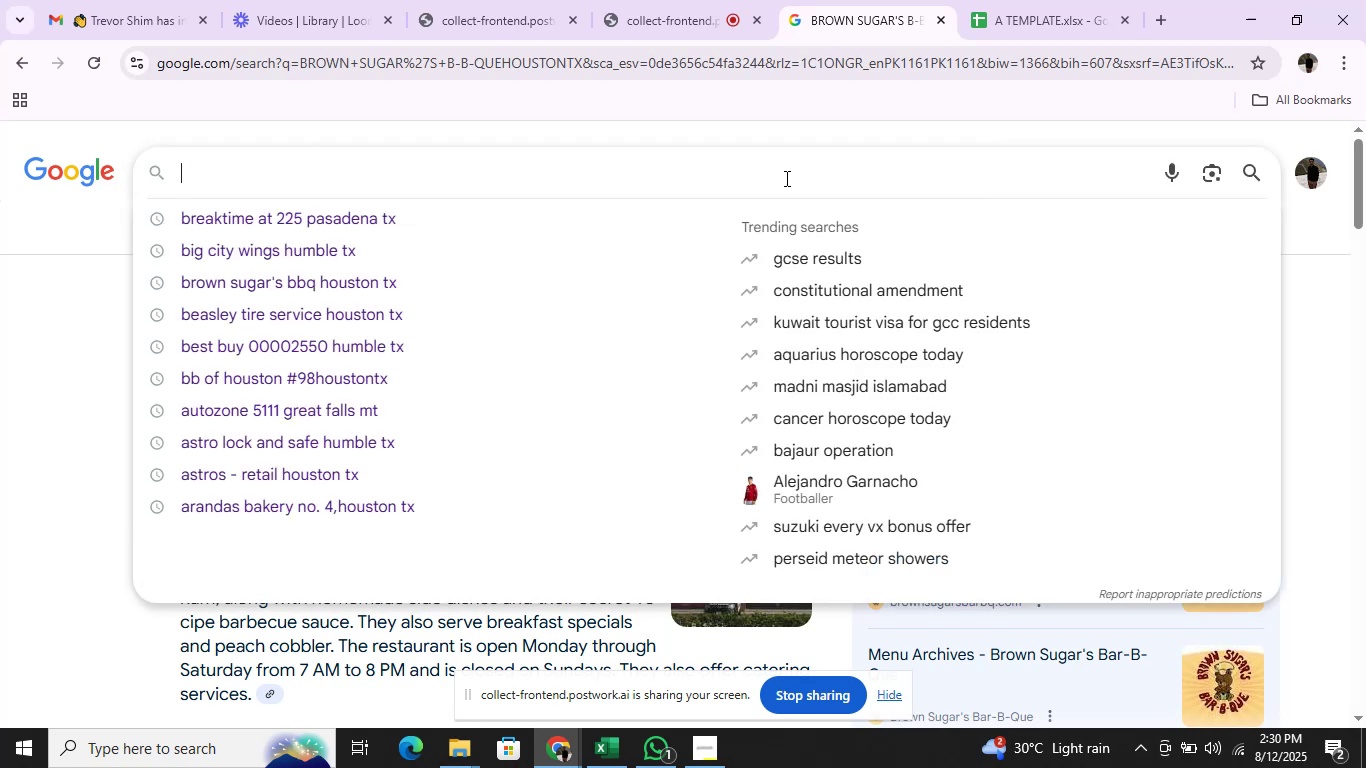 
hold_key(key=Backspace, duration=0.56)
 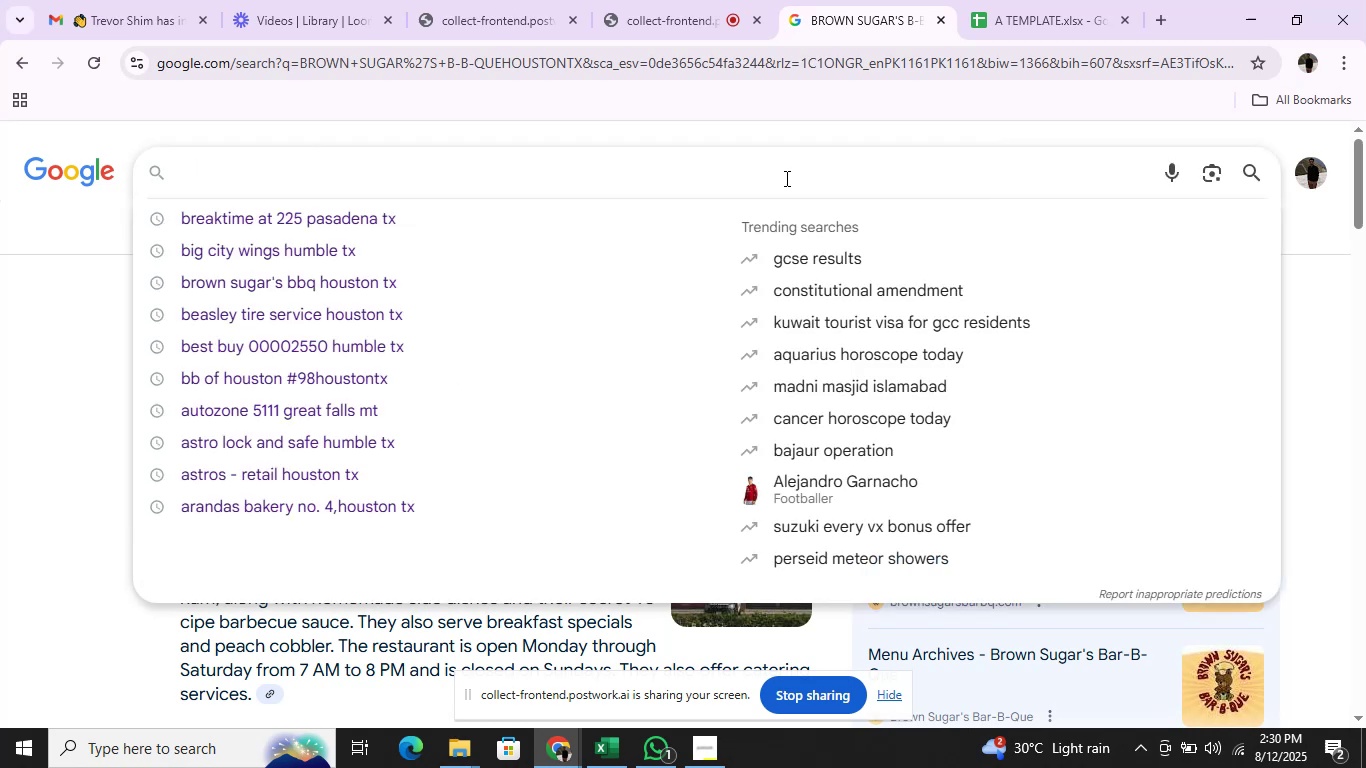 
key(Control+V)
 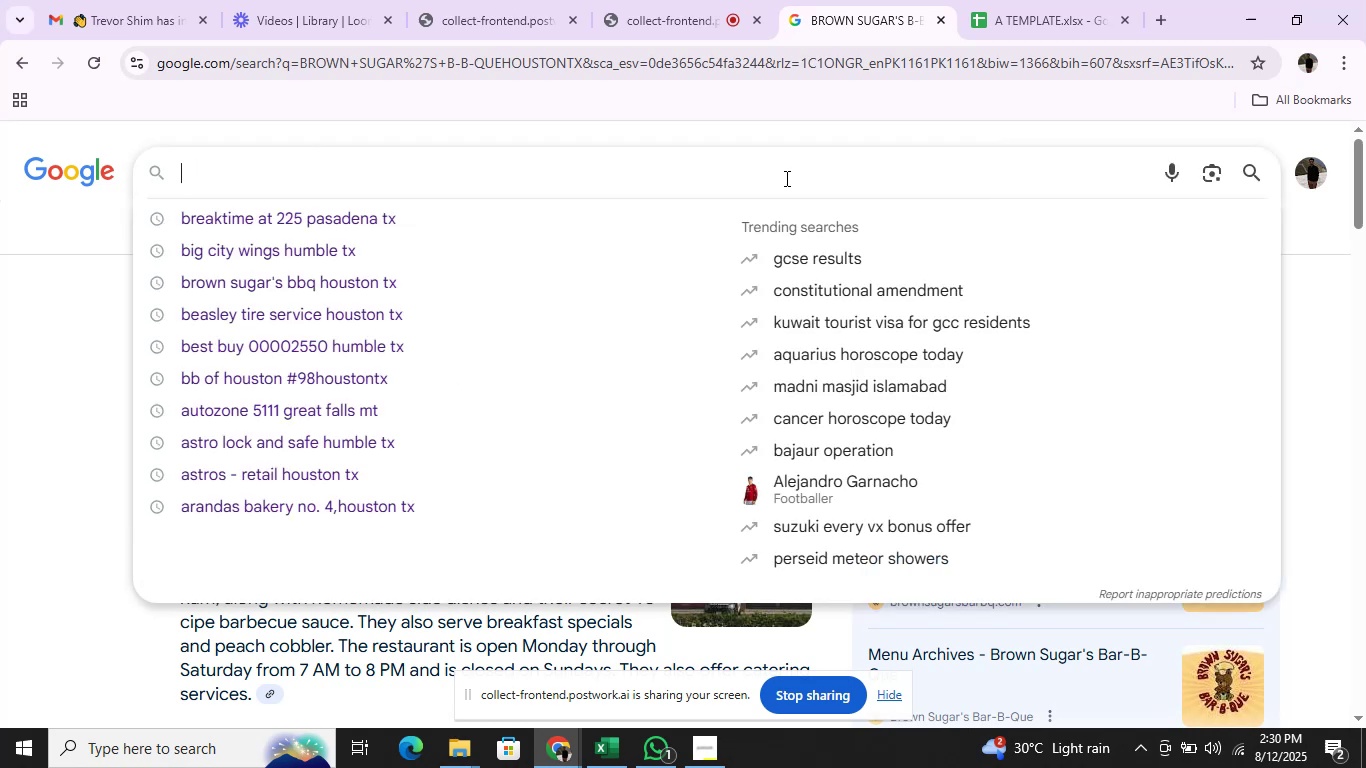 
key(Enter)
 